 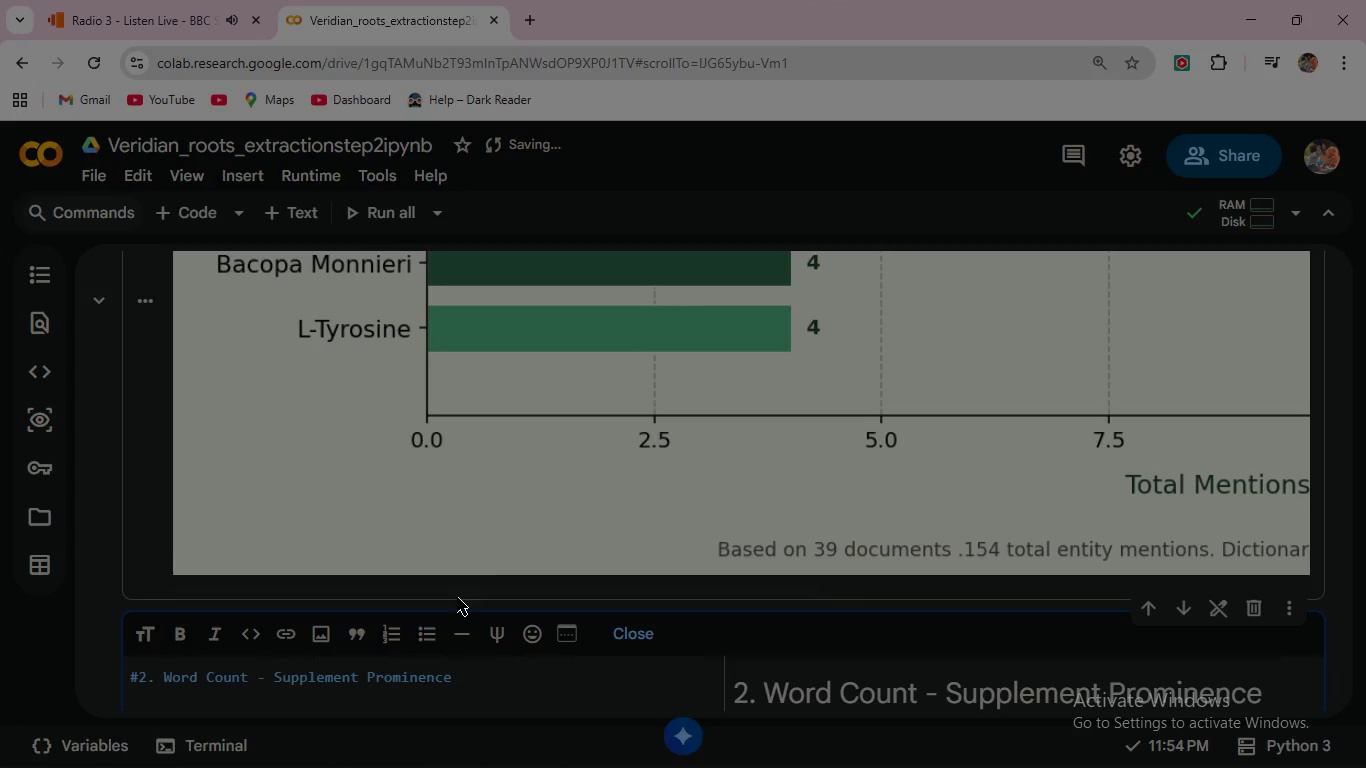 
scroll: coordinate [455, 653], scroll_direction: down, amount: 2.0
 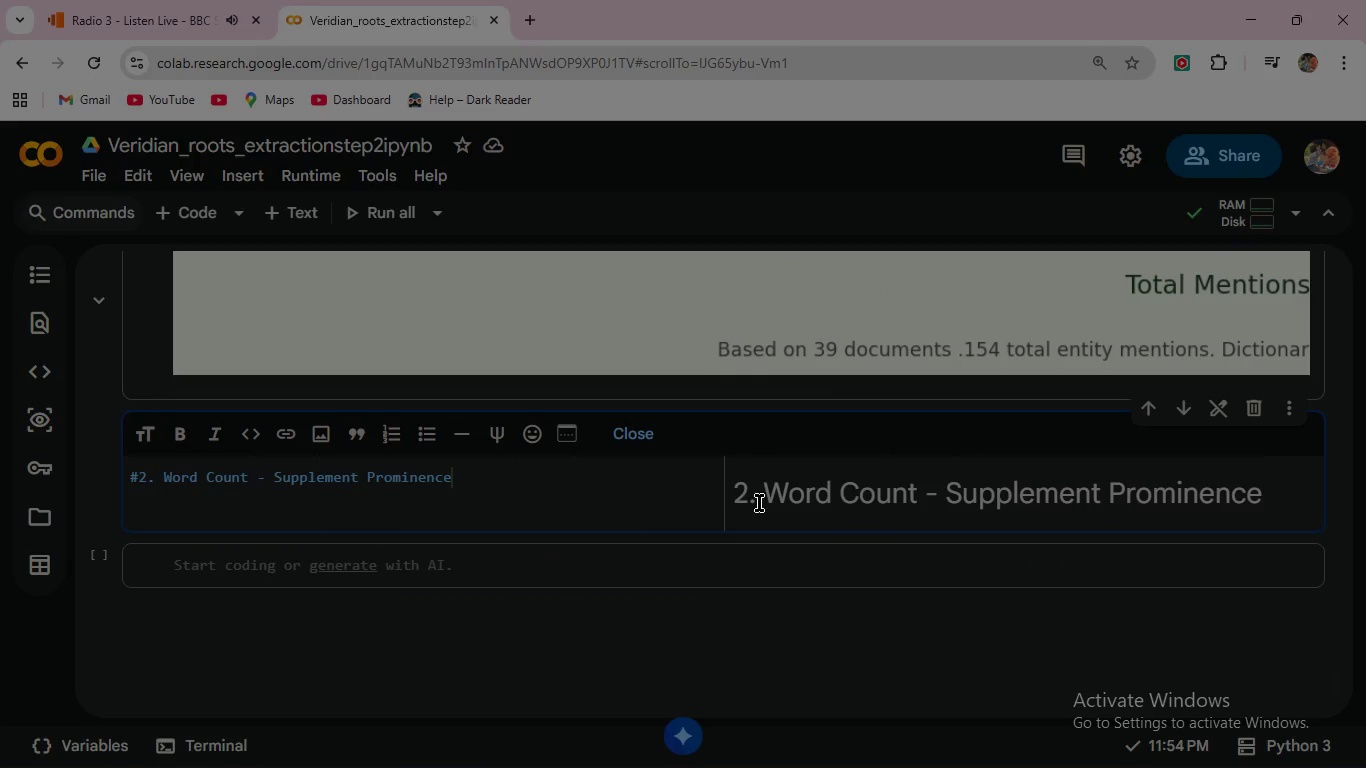 
left_click([646, 436])
 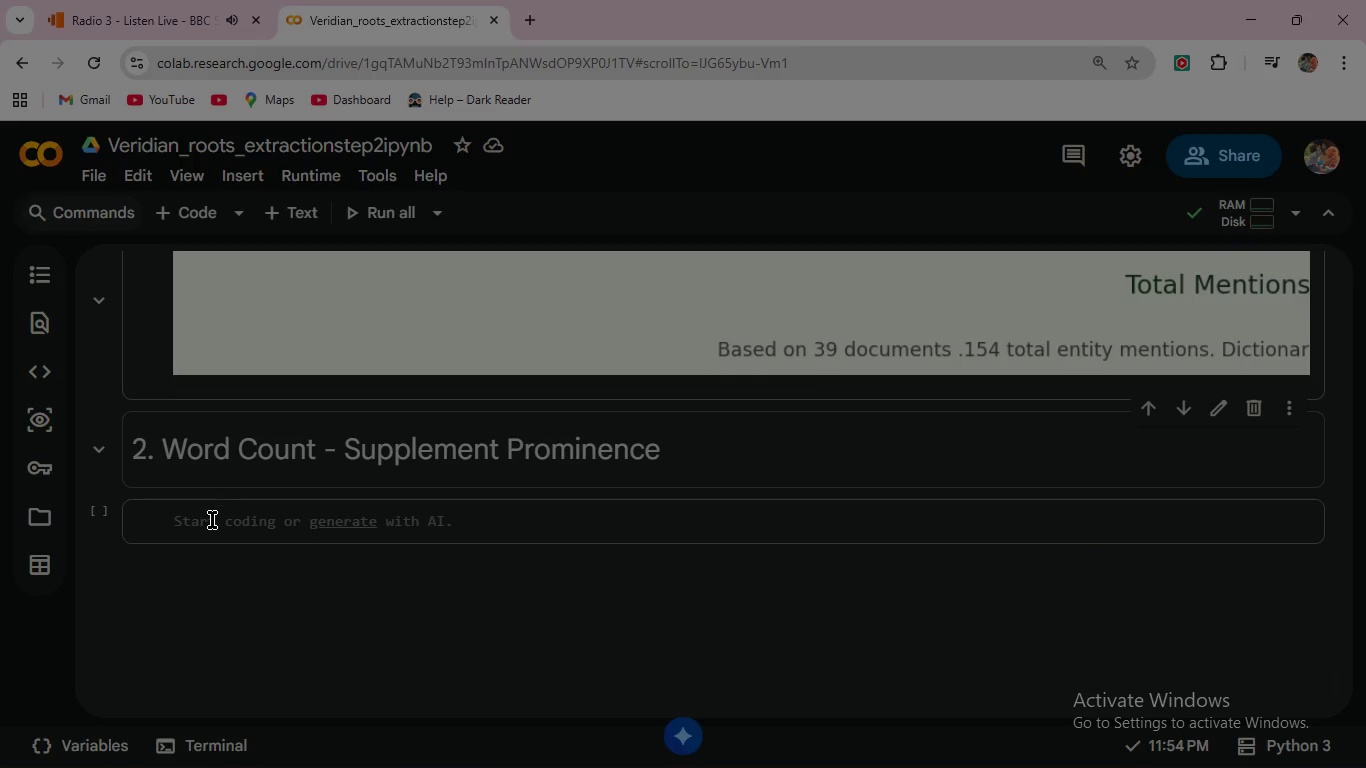 
left_click([212, 521])
 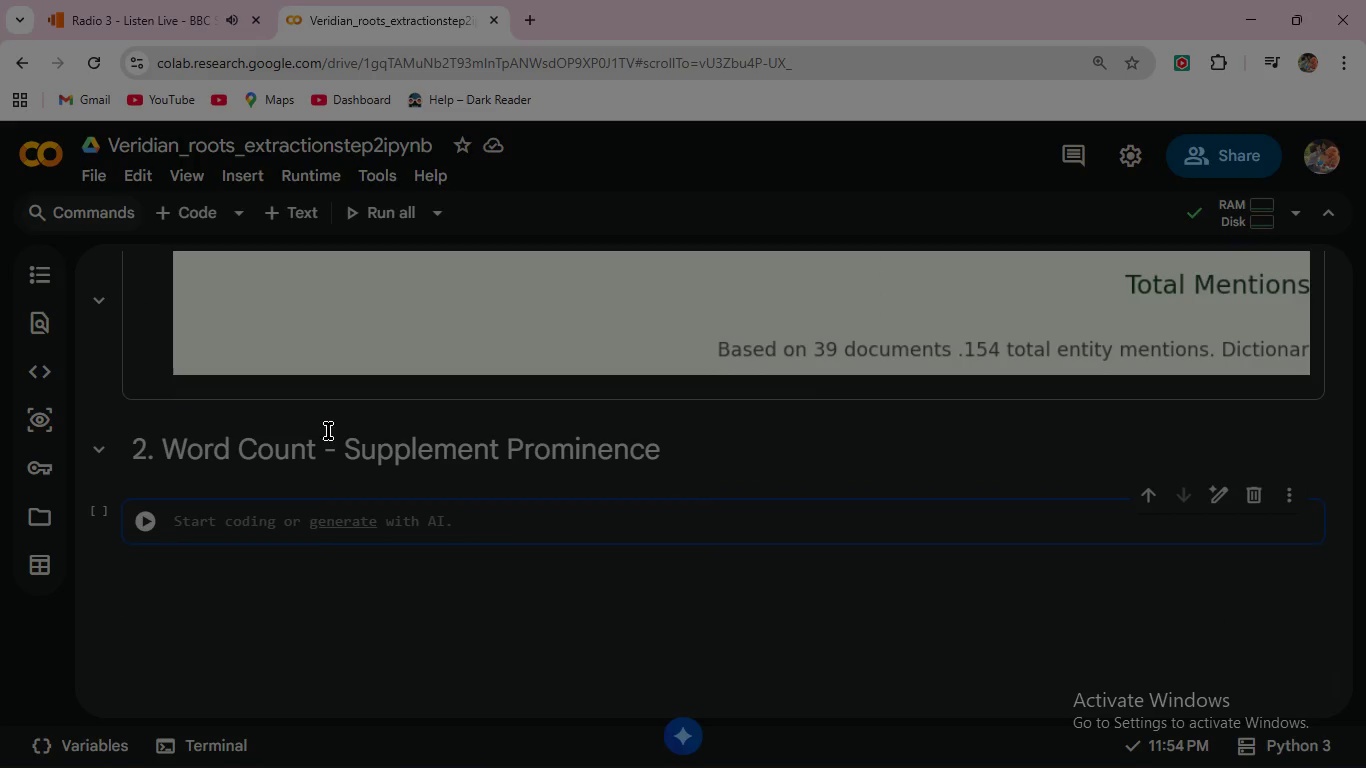 
scroll: coordinate [179, 464], scroll_direction: up, amount: 24.0
 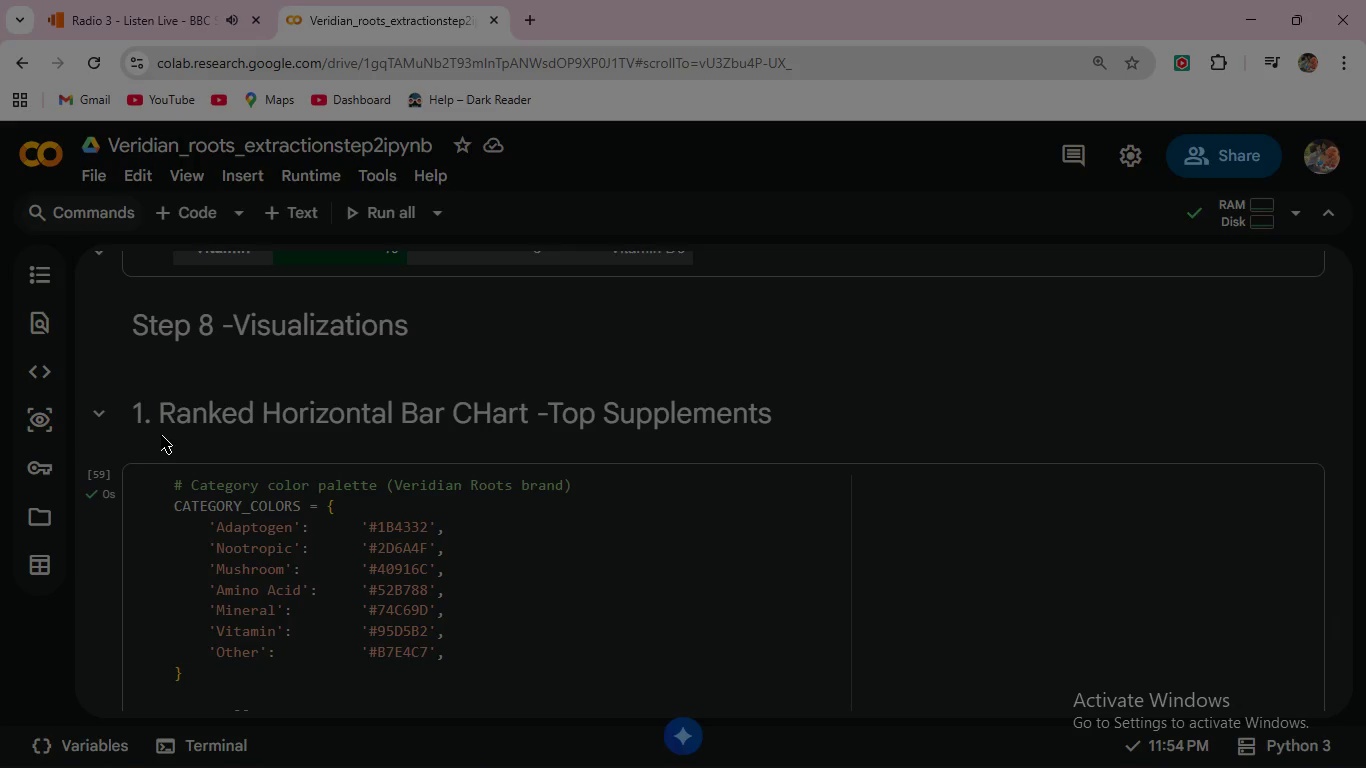 
left_click([133, 413])
 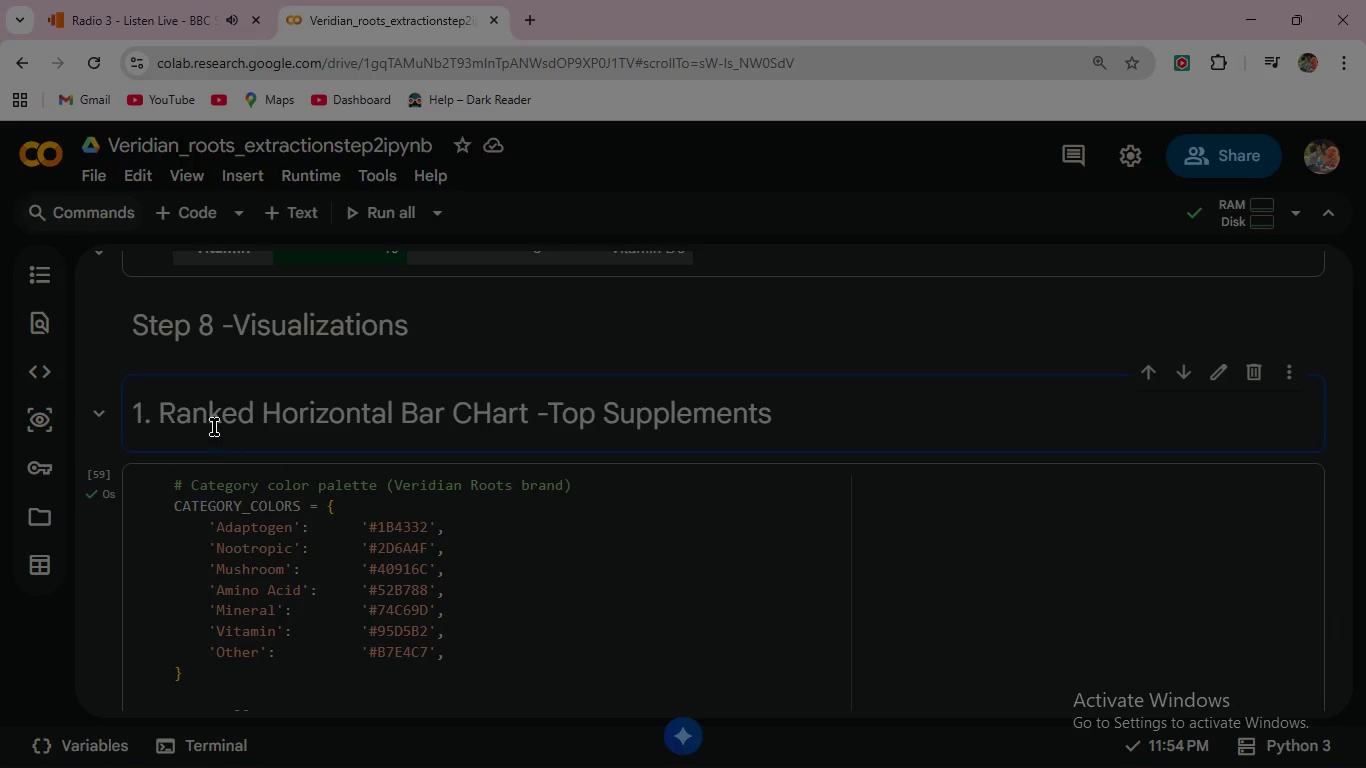 
double_click([186, 419])
 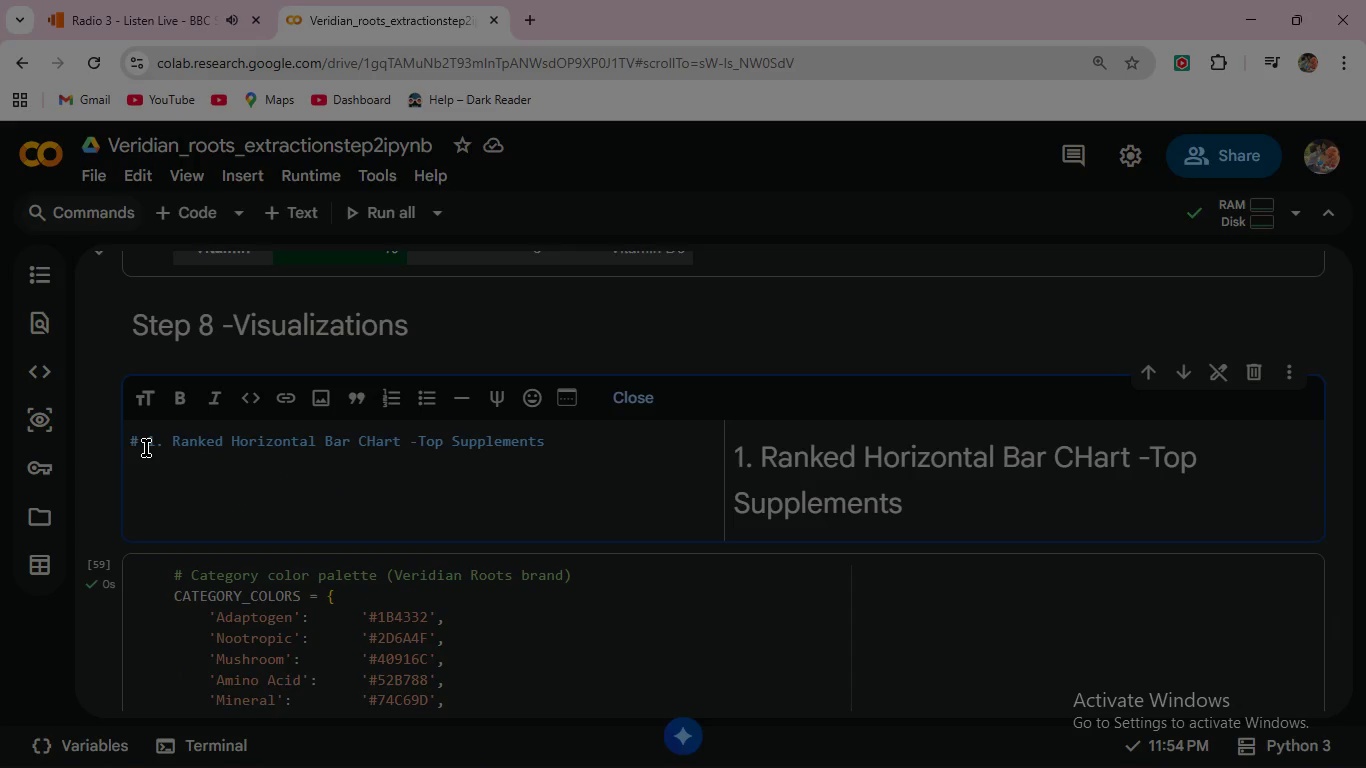 
left_click([146, 447])
 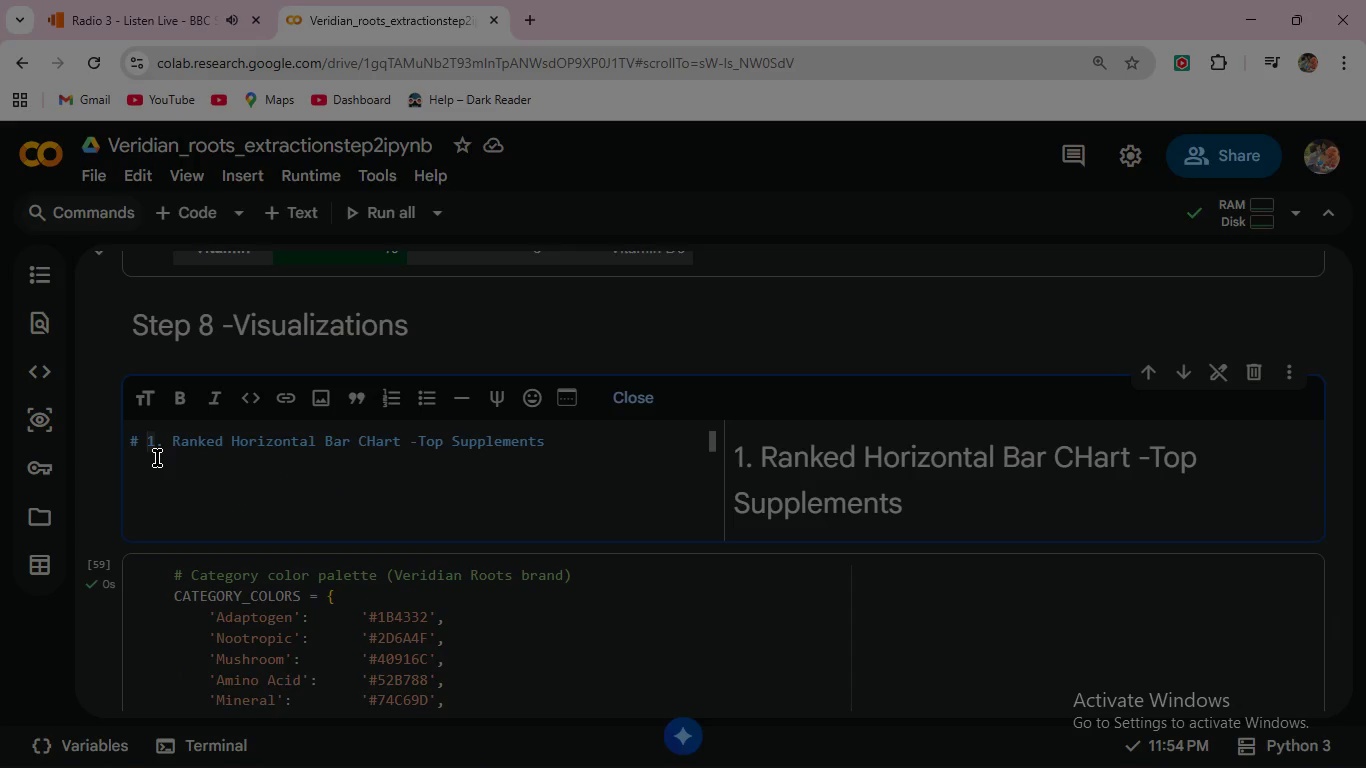 
key(8)
 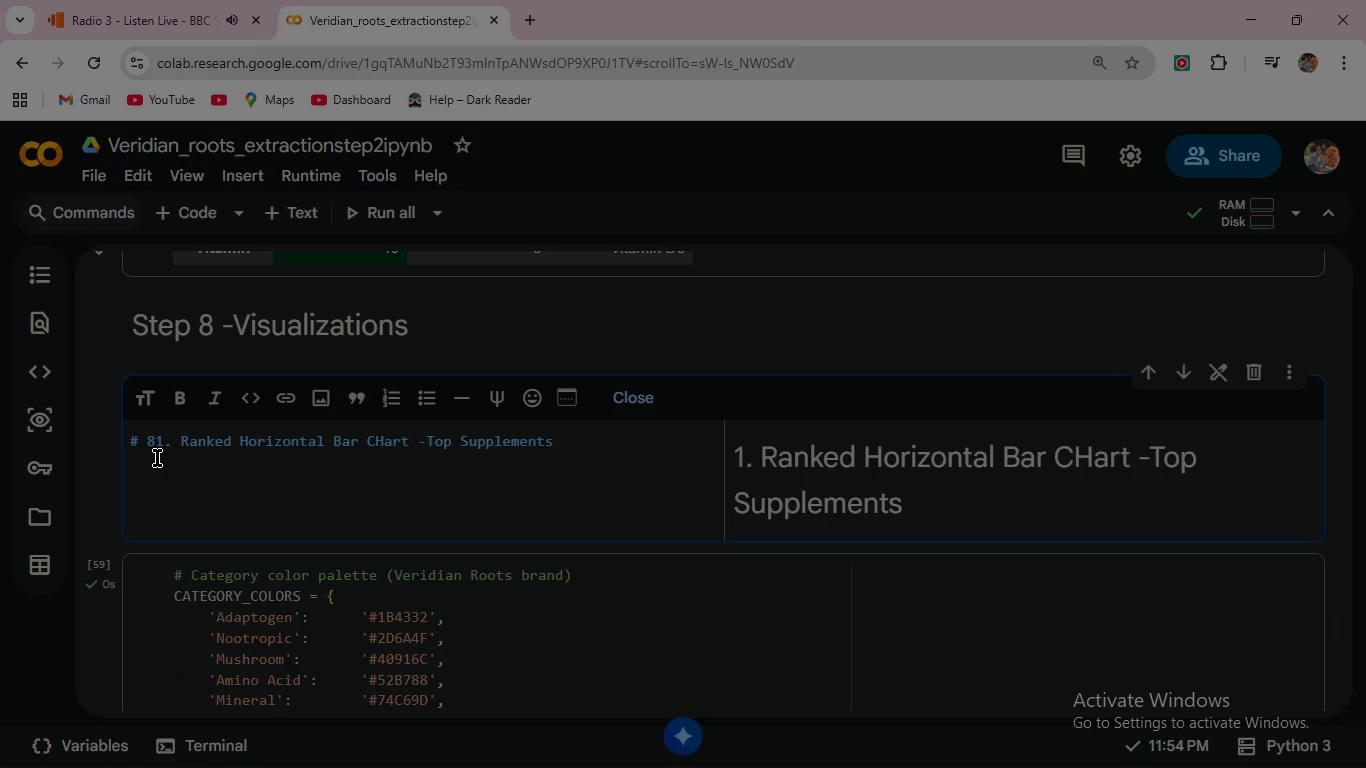 
key(Period)
 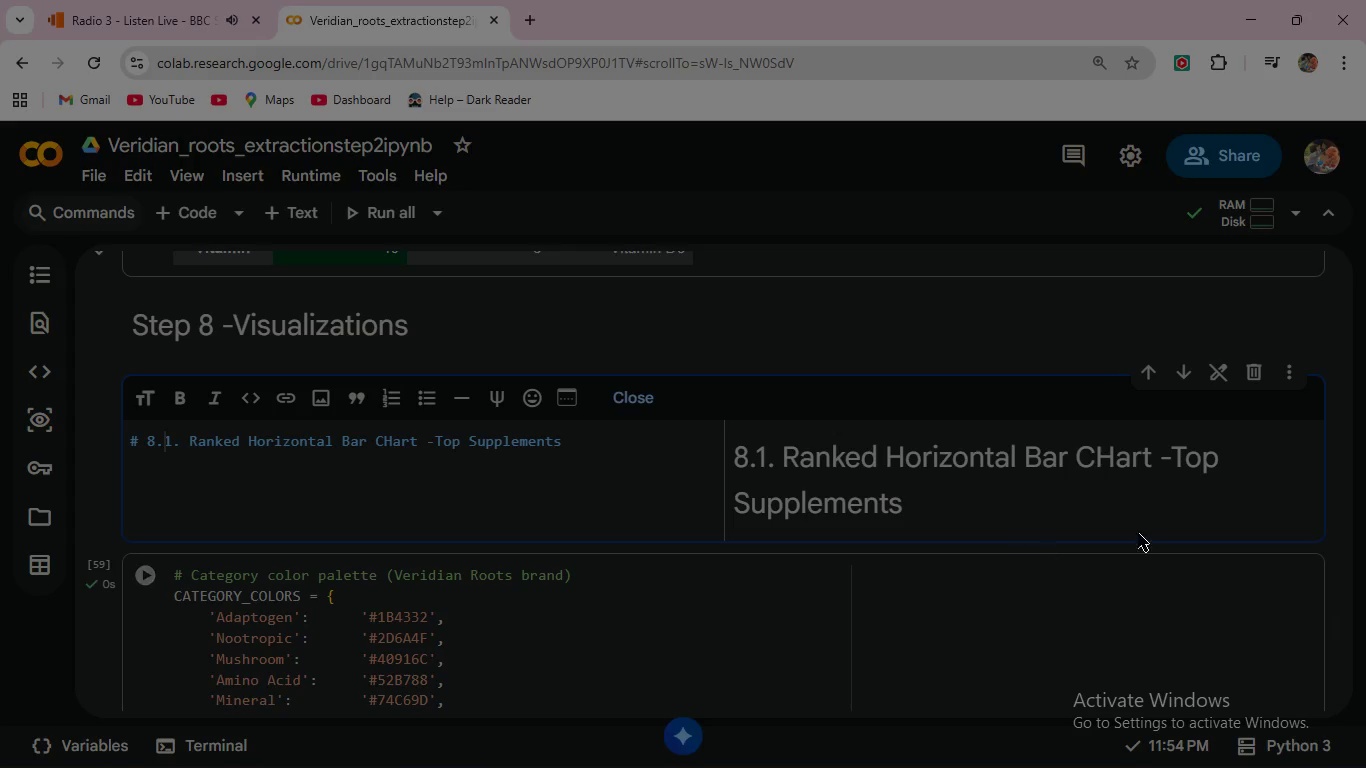 
left_click([1341, 528])
 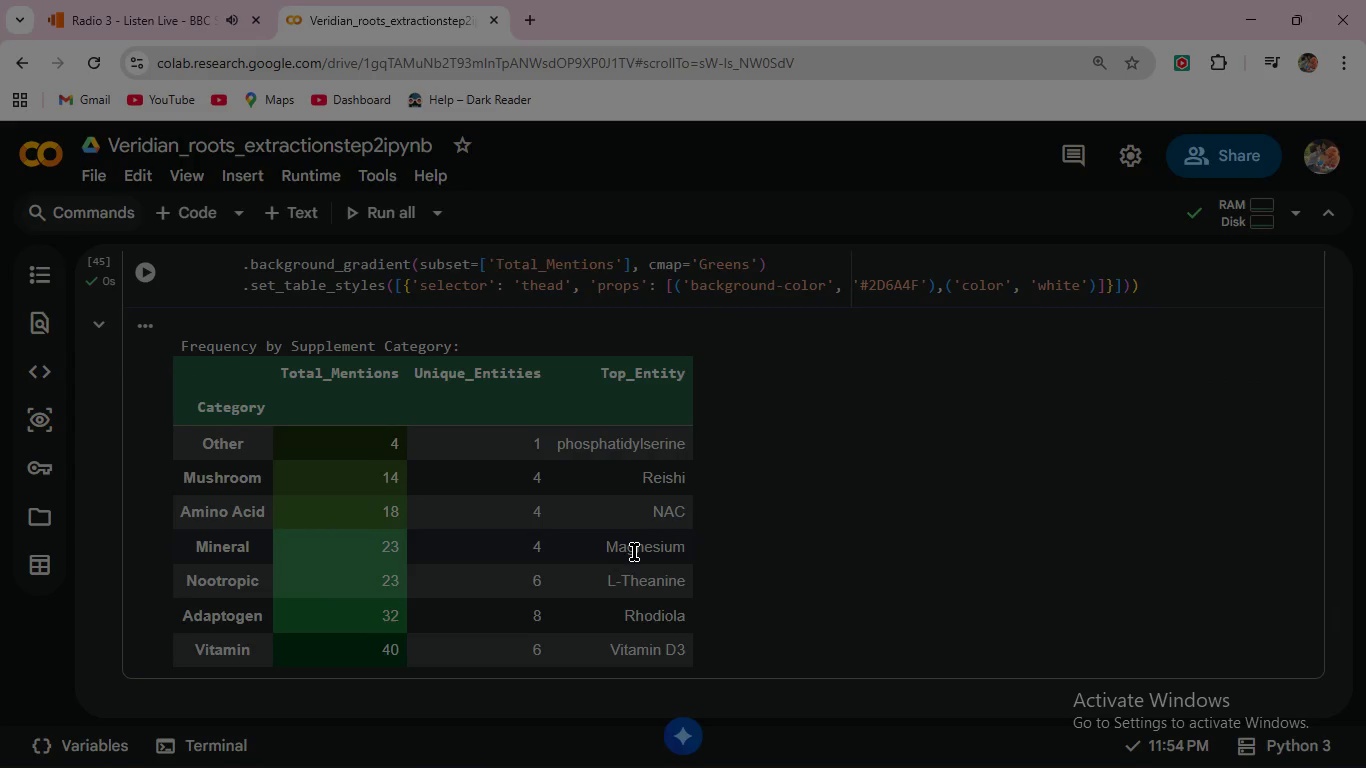 
scroll: coordinate [634, 552], scroll_direction: down, amount: 27.0
 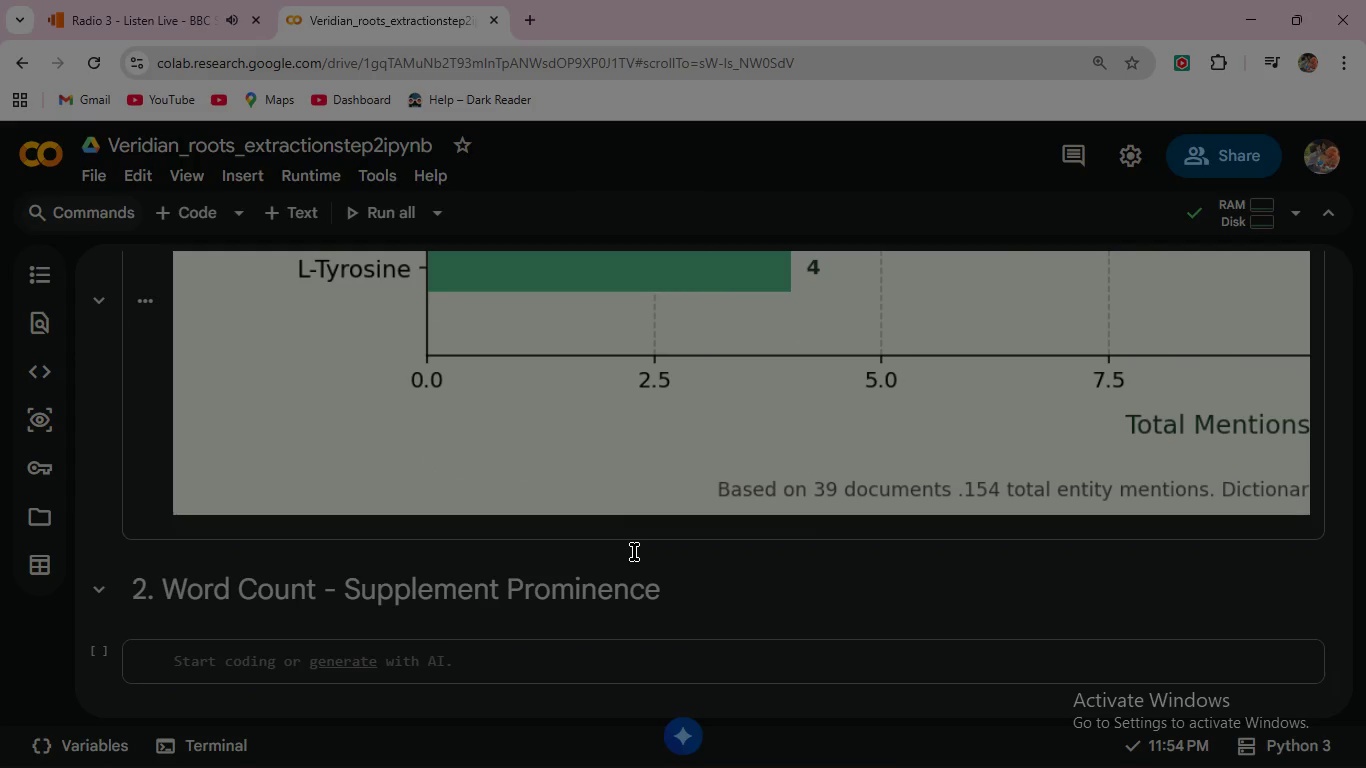 
scroll: coordinate [634, 552], scroll_direction: up, amount: 5.0
 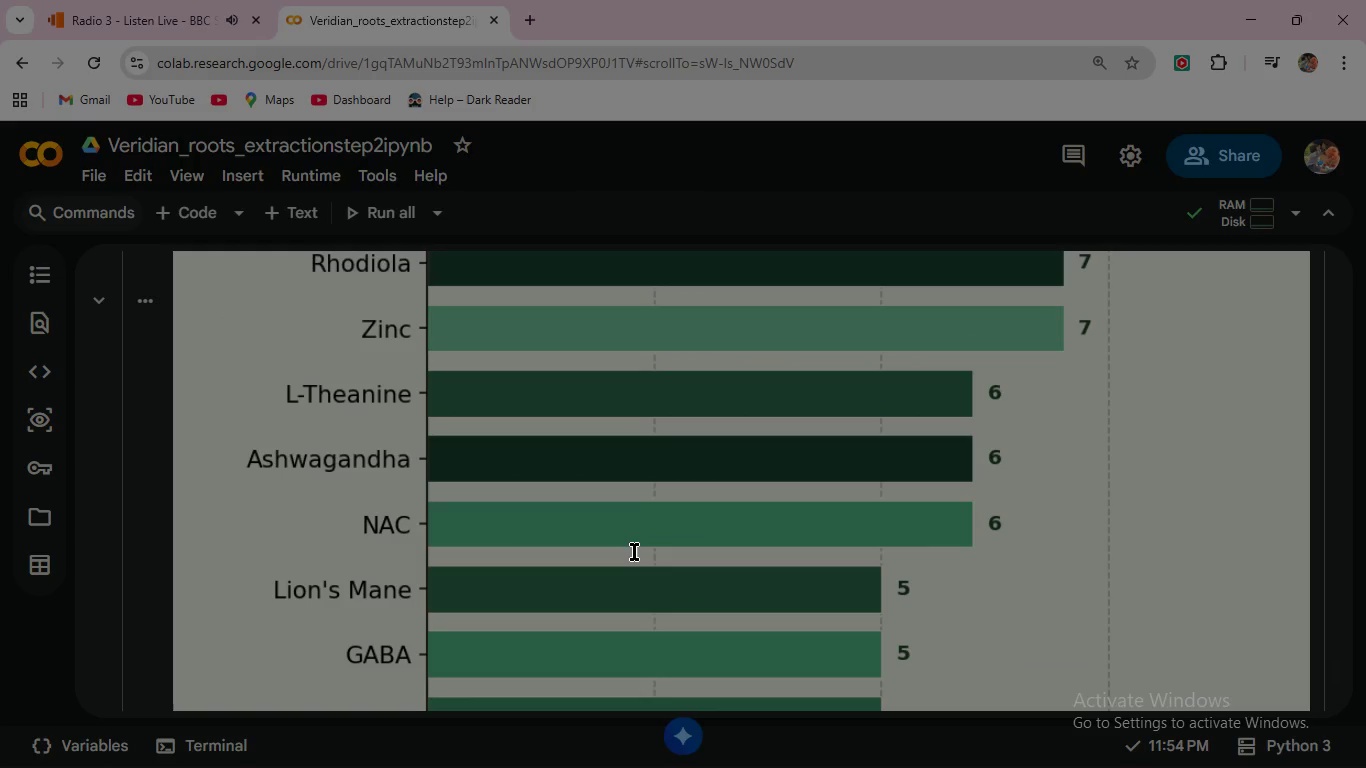 
scroll: coordinate [461, 463], scroll_direction: down, amount: 16.0
 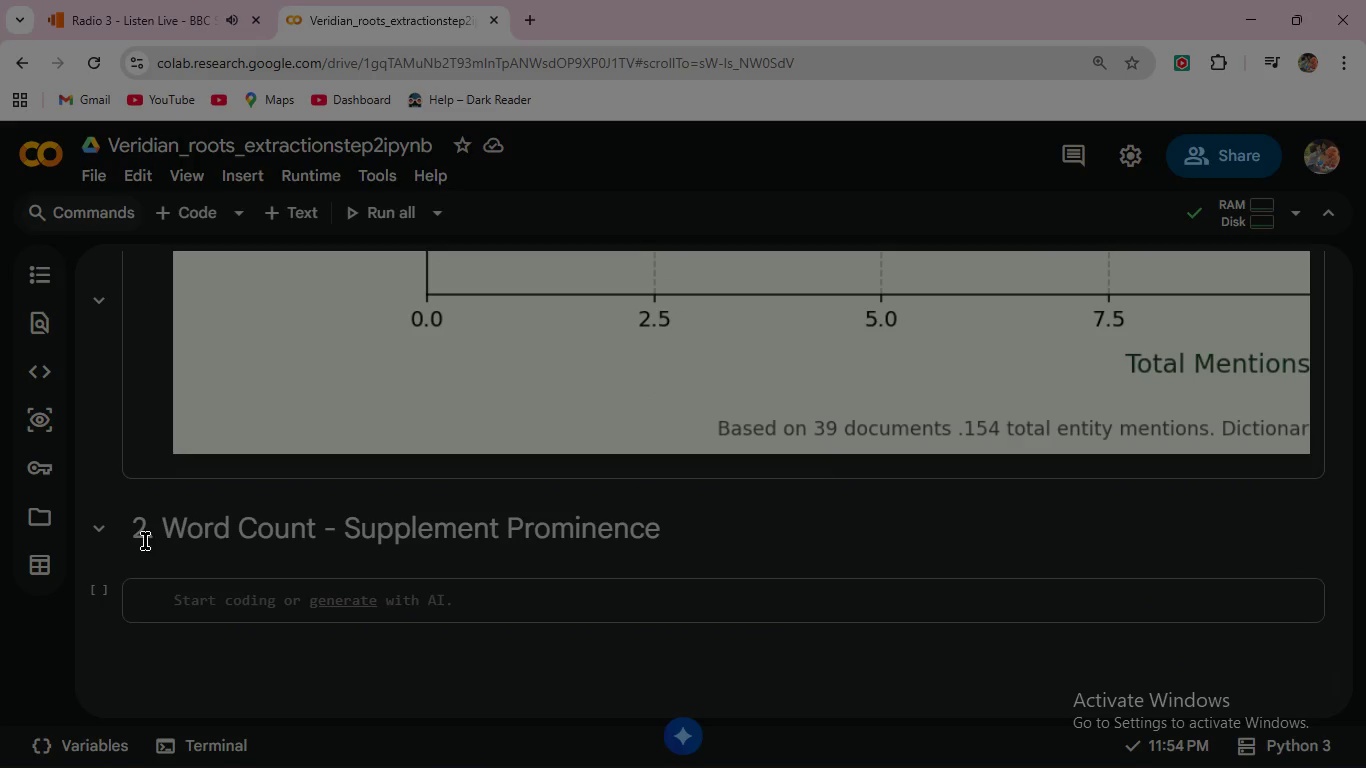 
left_click([137, 534])
 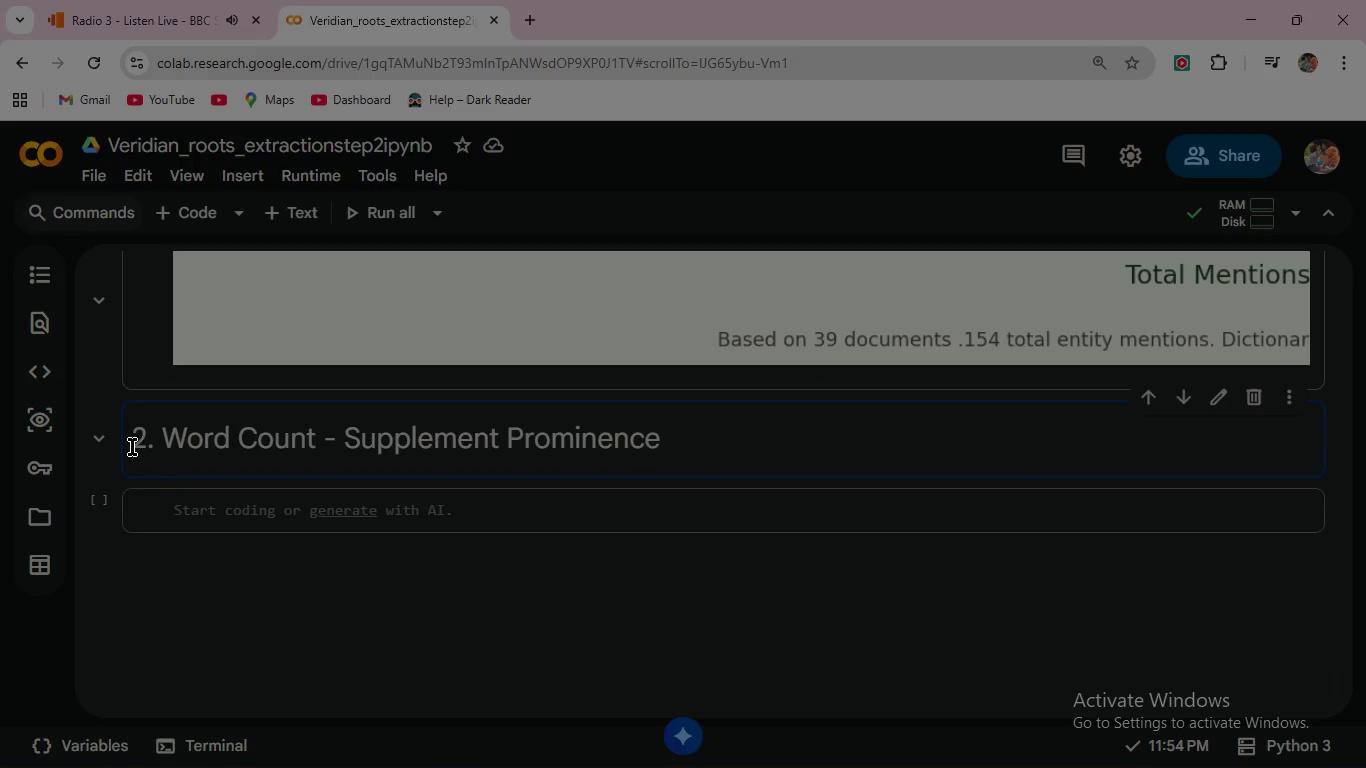 
left_click([133, 438])
 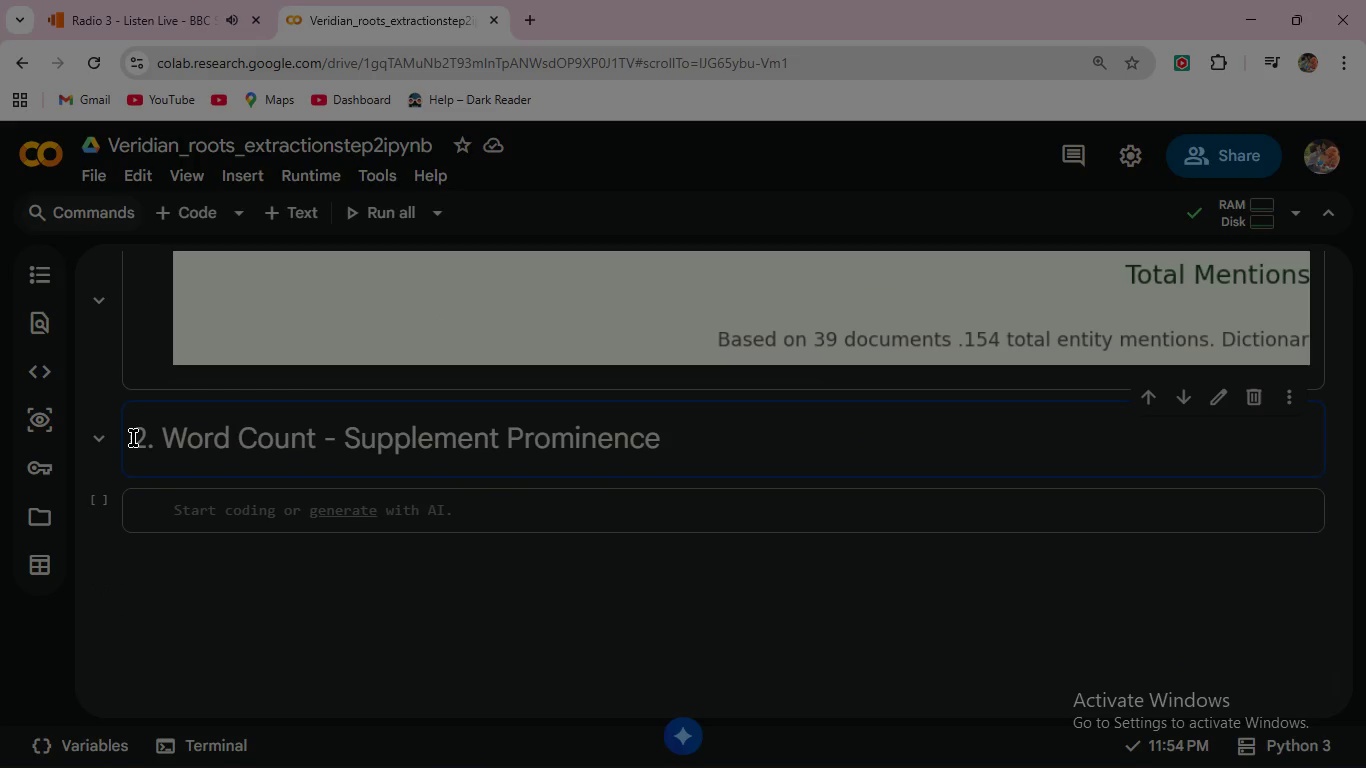 
key(8)
 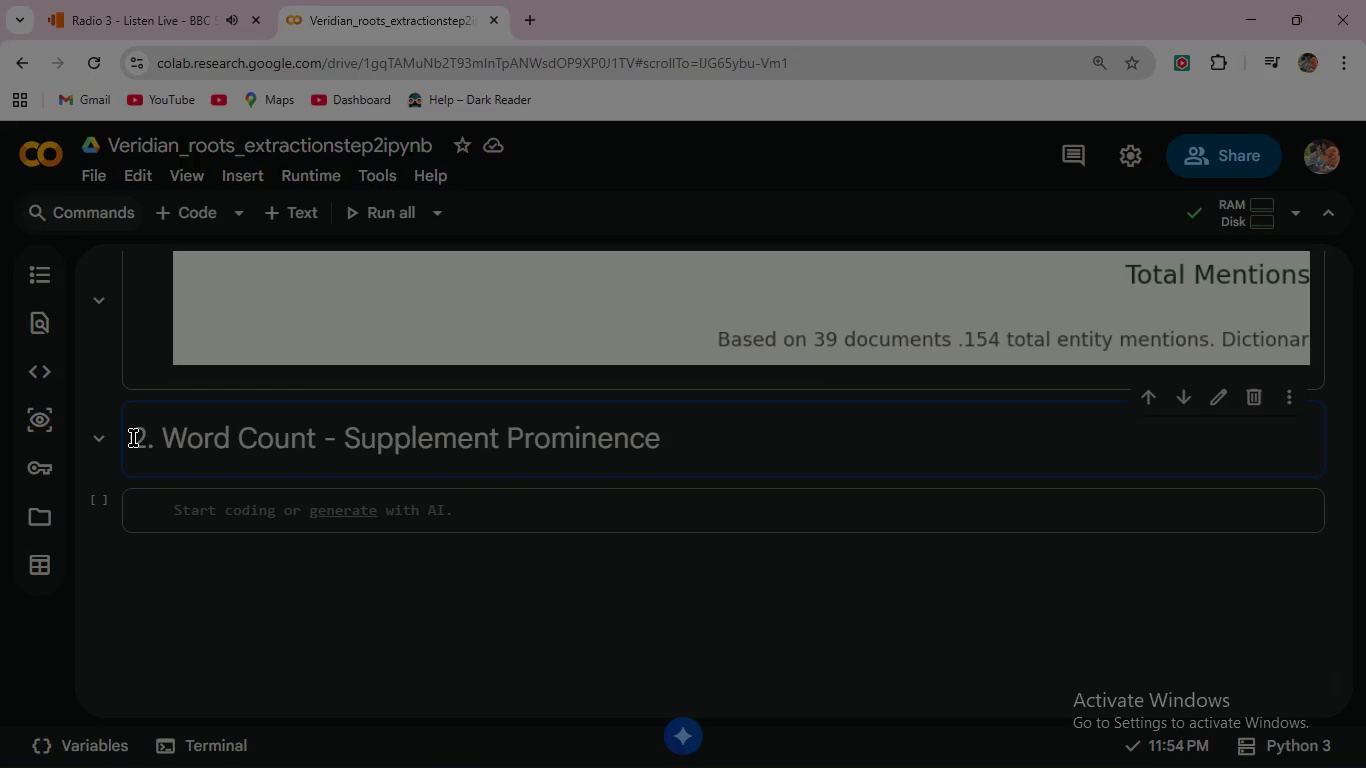 
key(Period)
 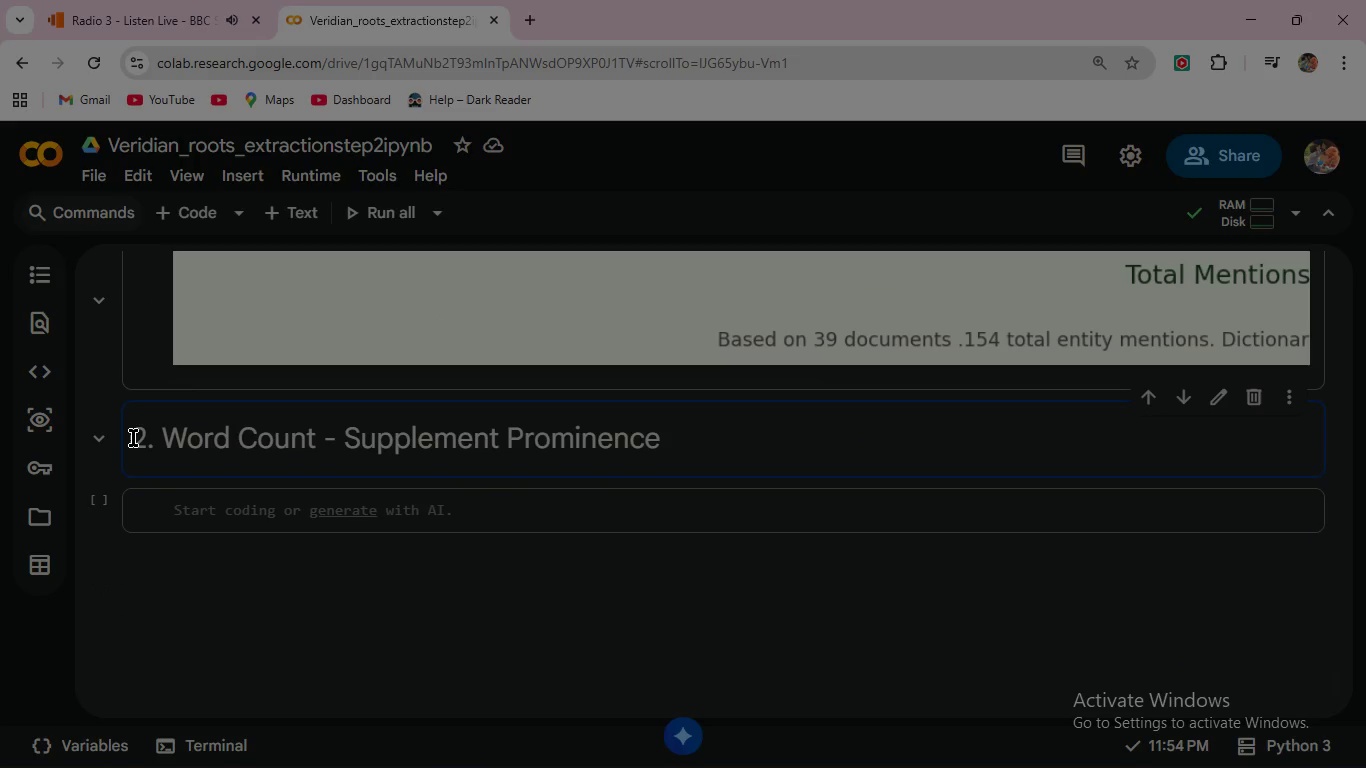 
double_click([133, 438])
 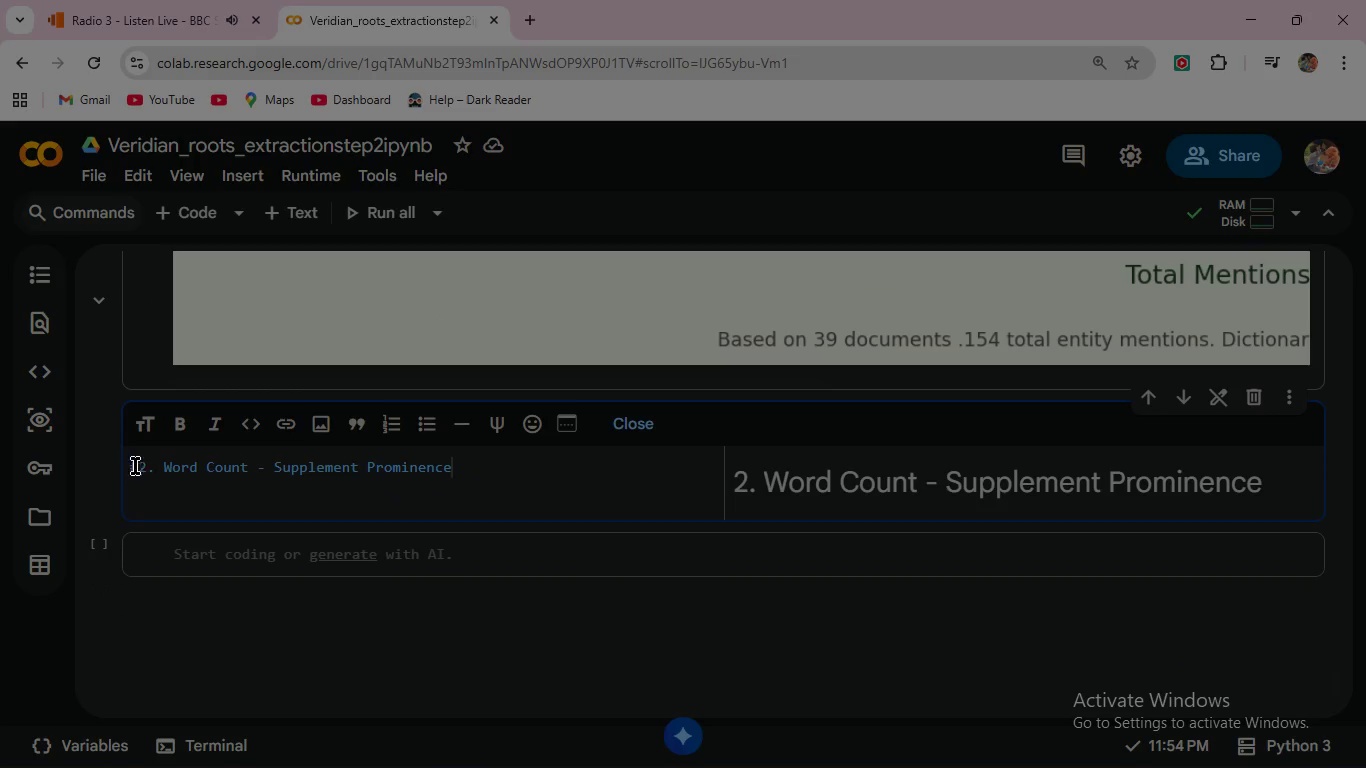 
left_click([132, 464])
 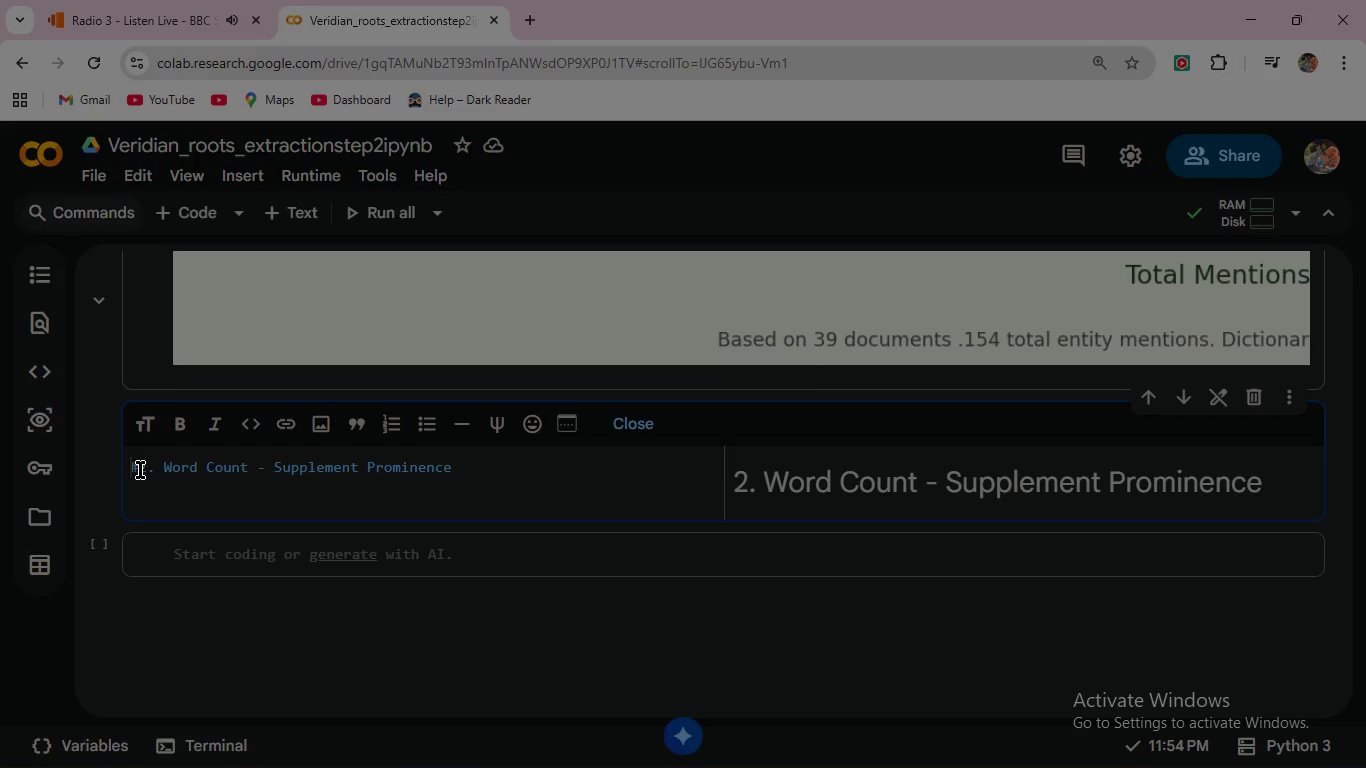 
left_click_drag(start_coordinate=[140, 470], to_coordinate=[133, 467])
 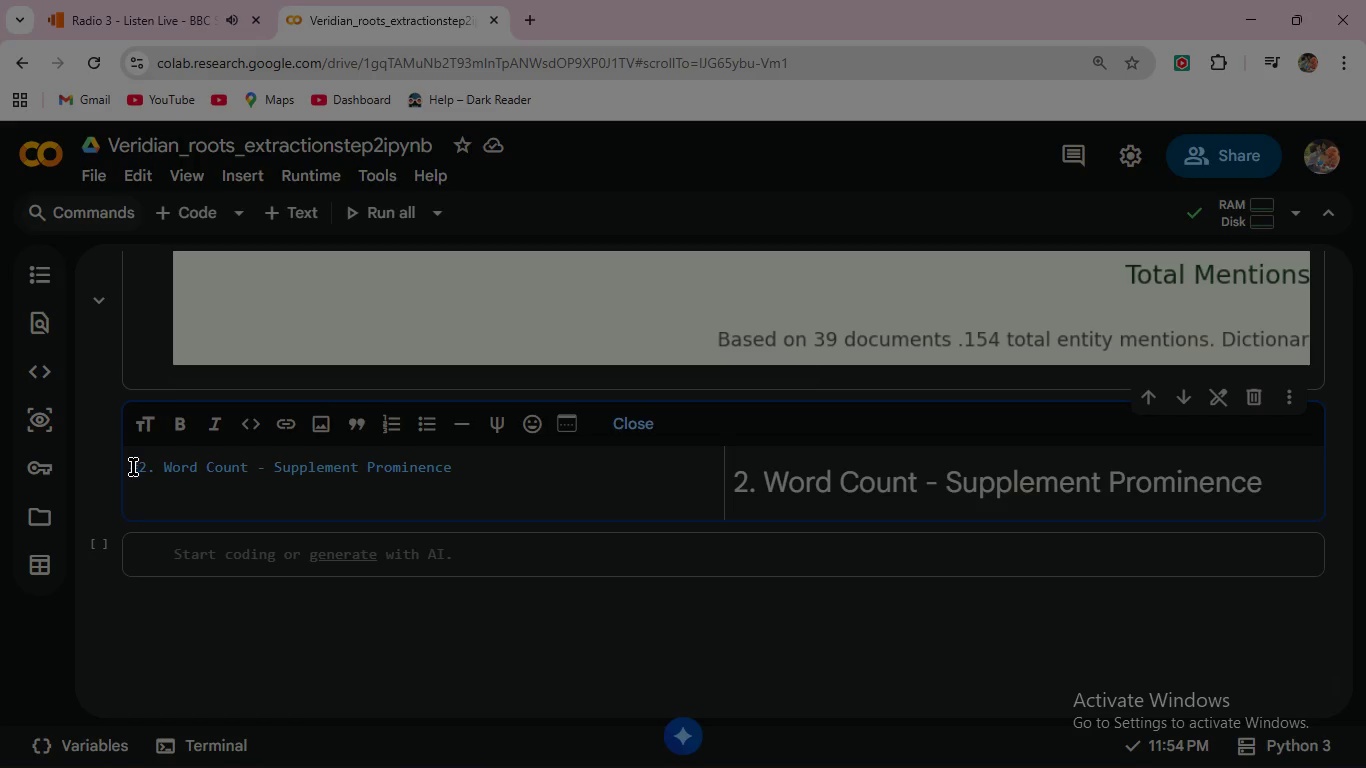 
key(8)
 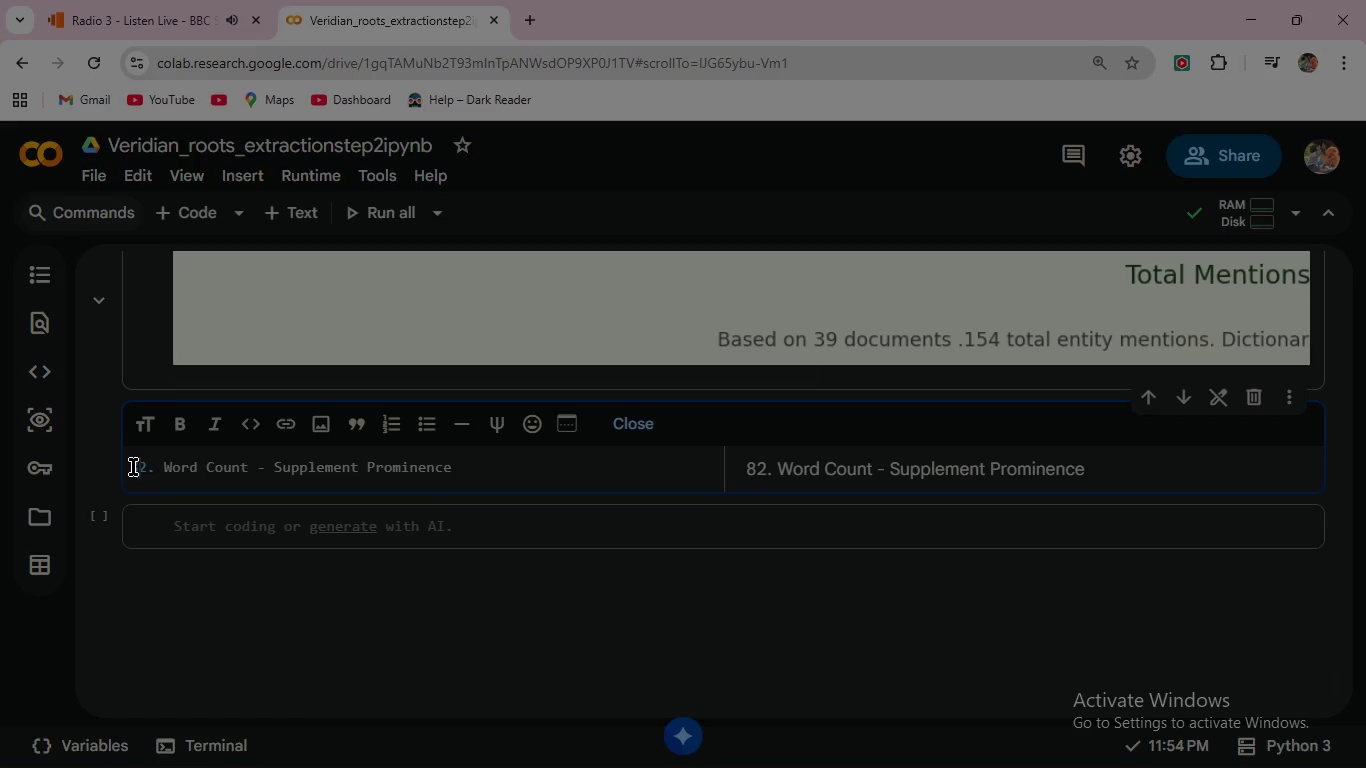 
key(Period)
 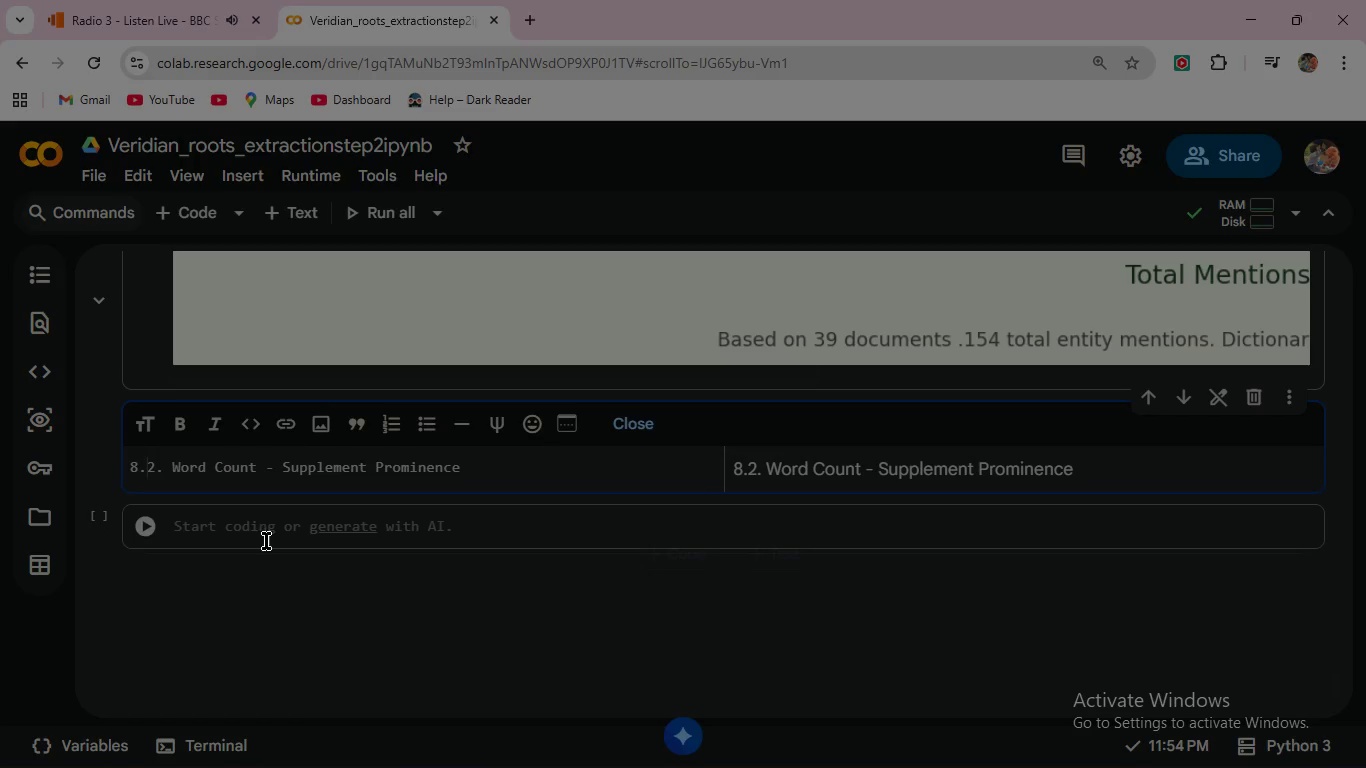 
left_click([266, 523])
 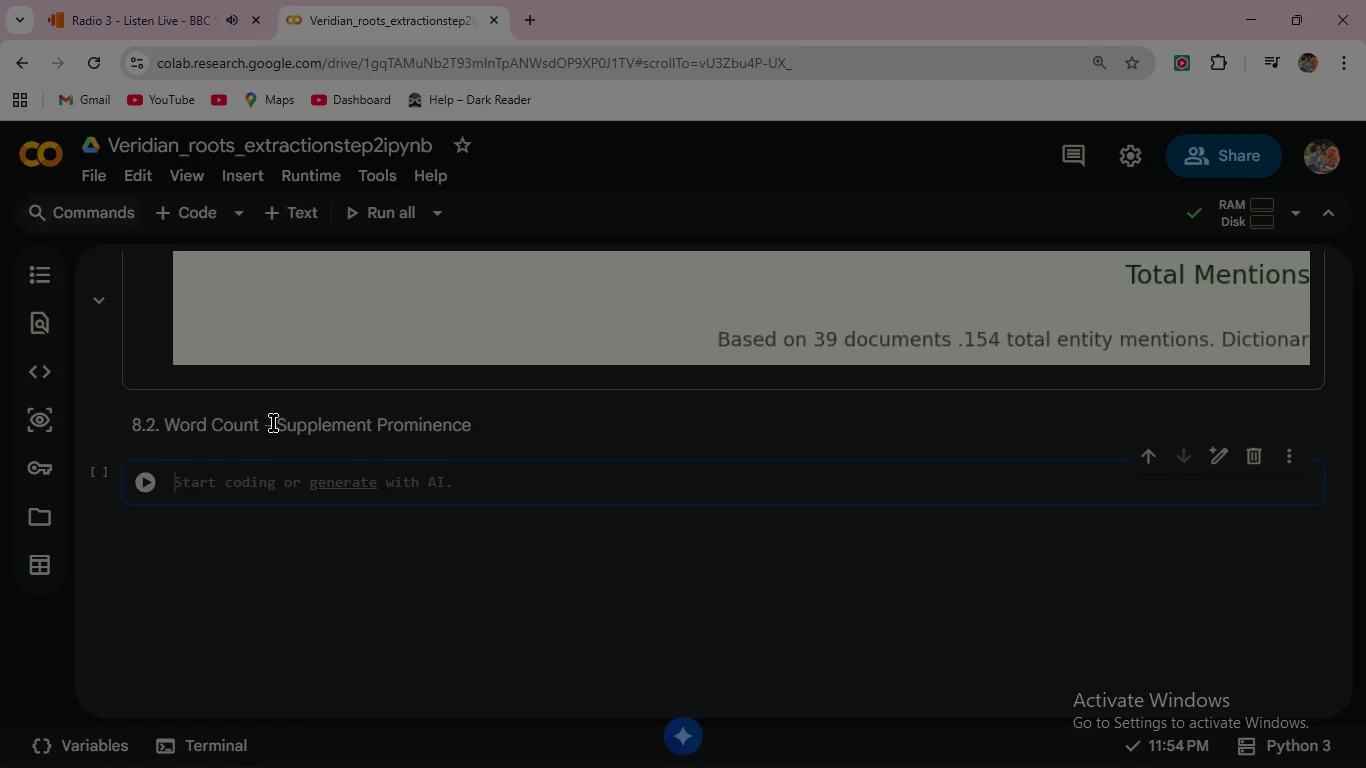 
double_click([273, 409])
 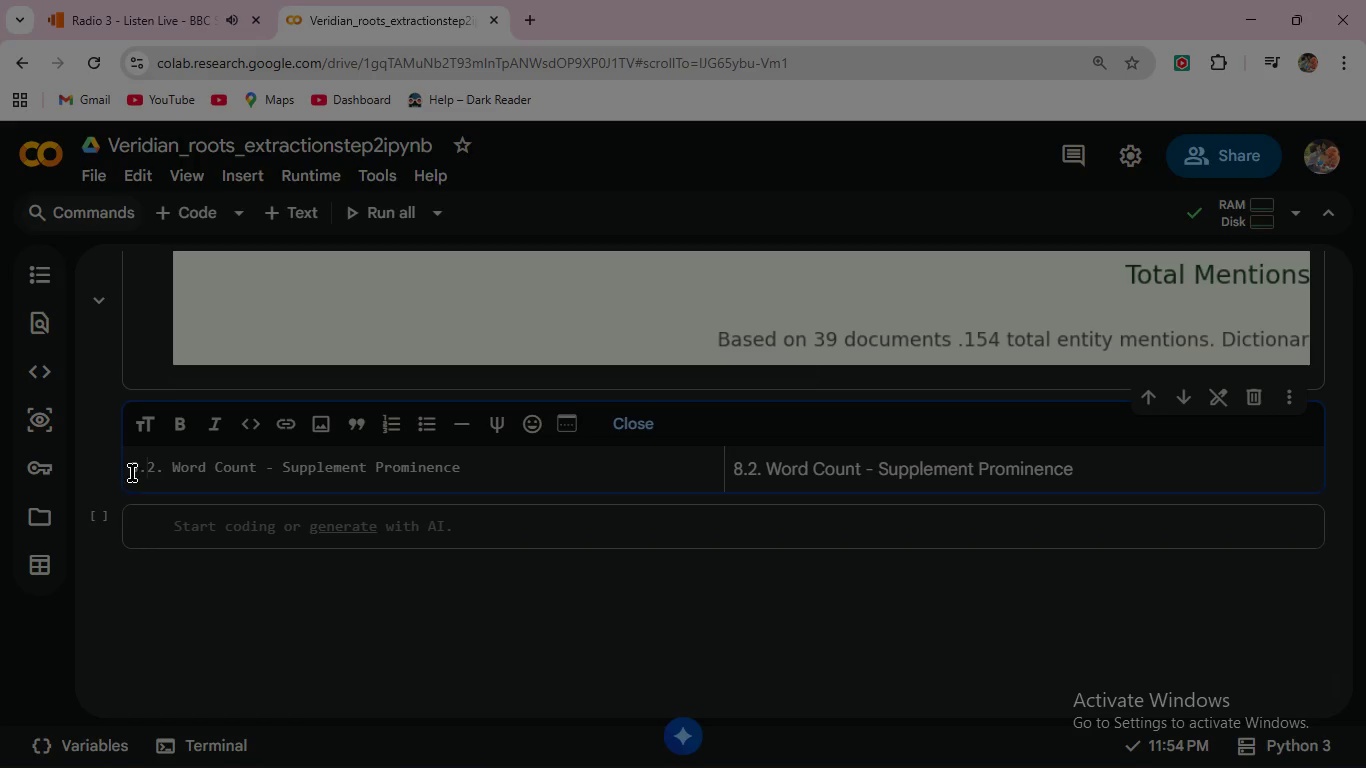 
left_click([128, 471])
 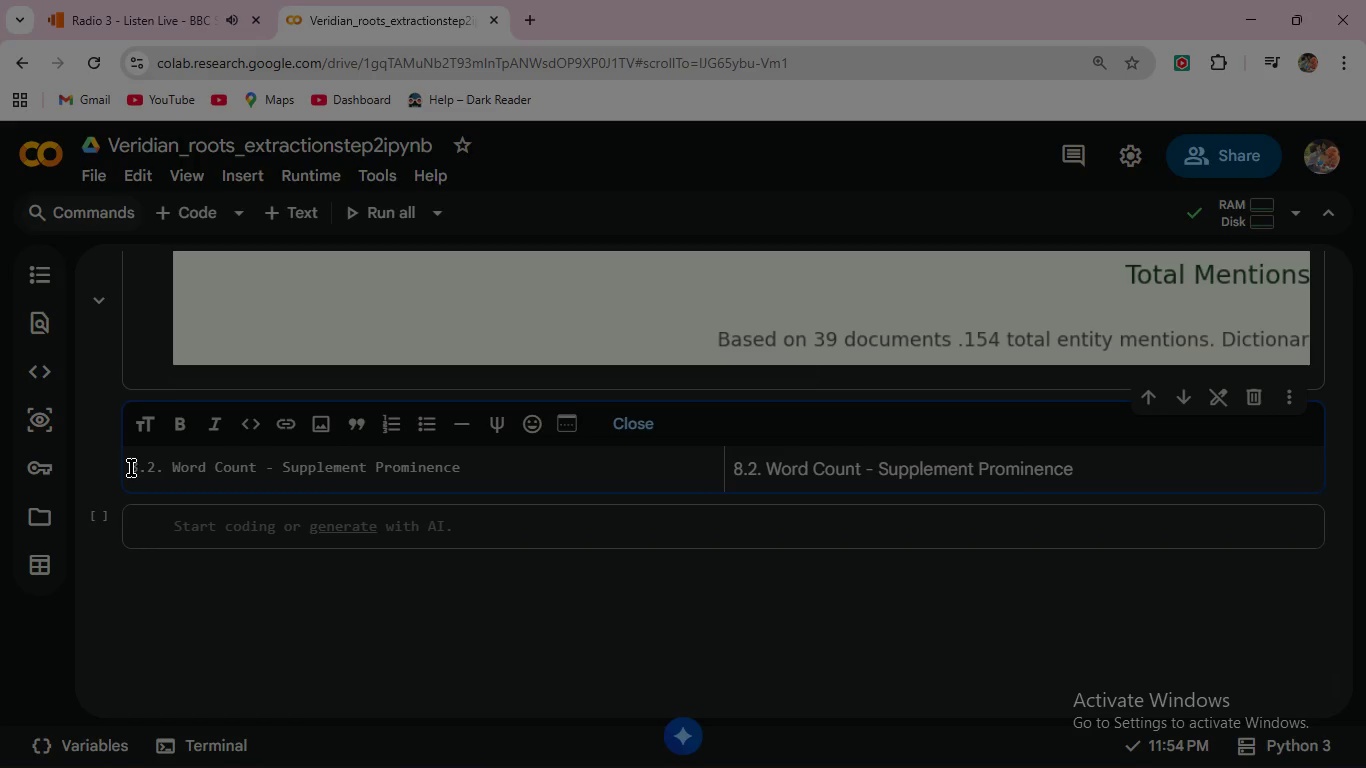 
left_click([131, 468])
 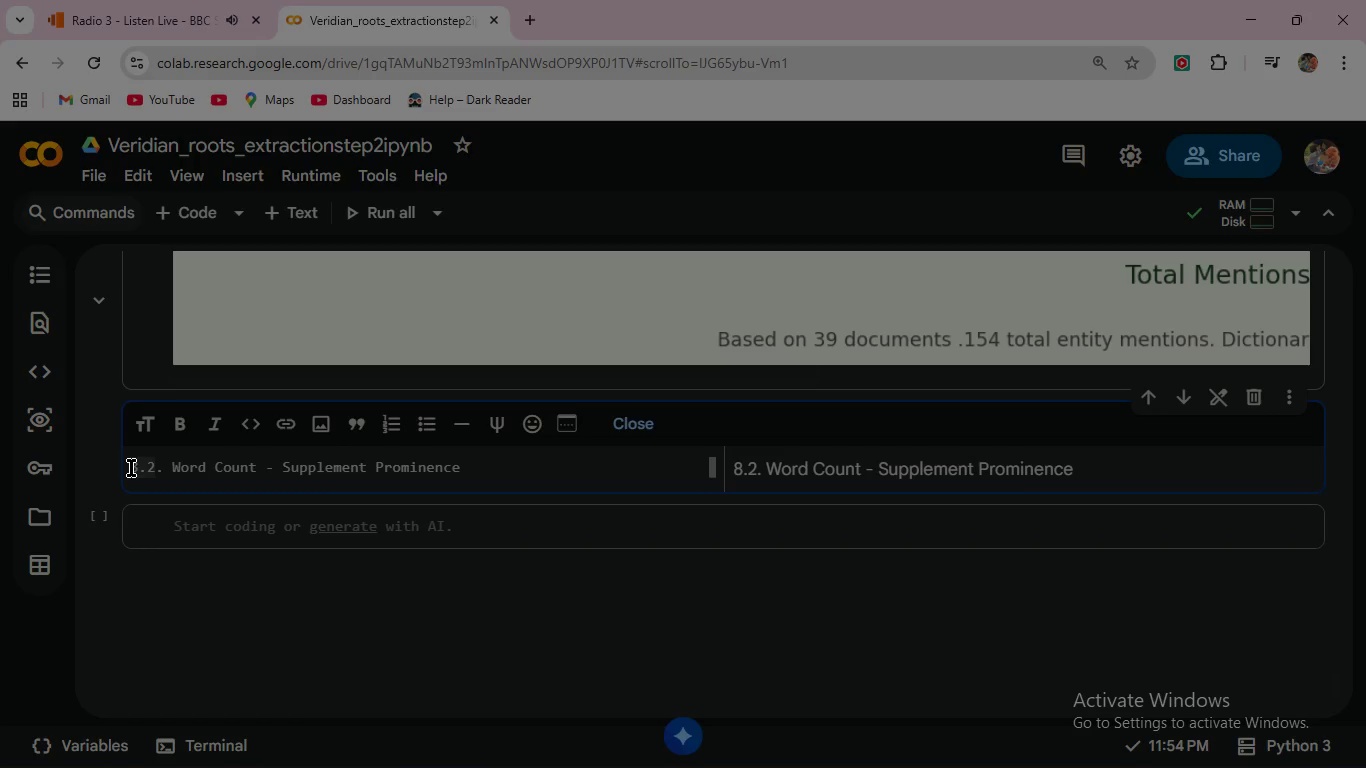 
left_click([131, 468])
 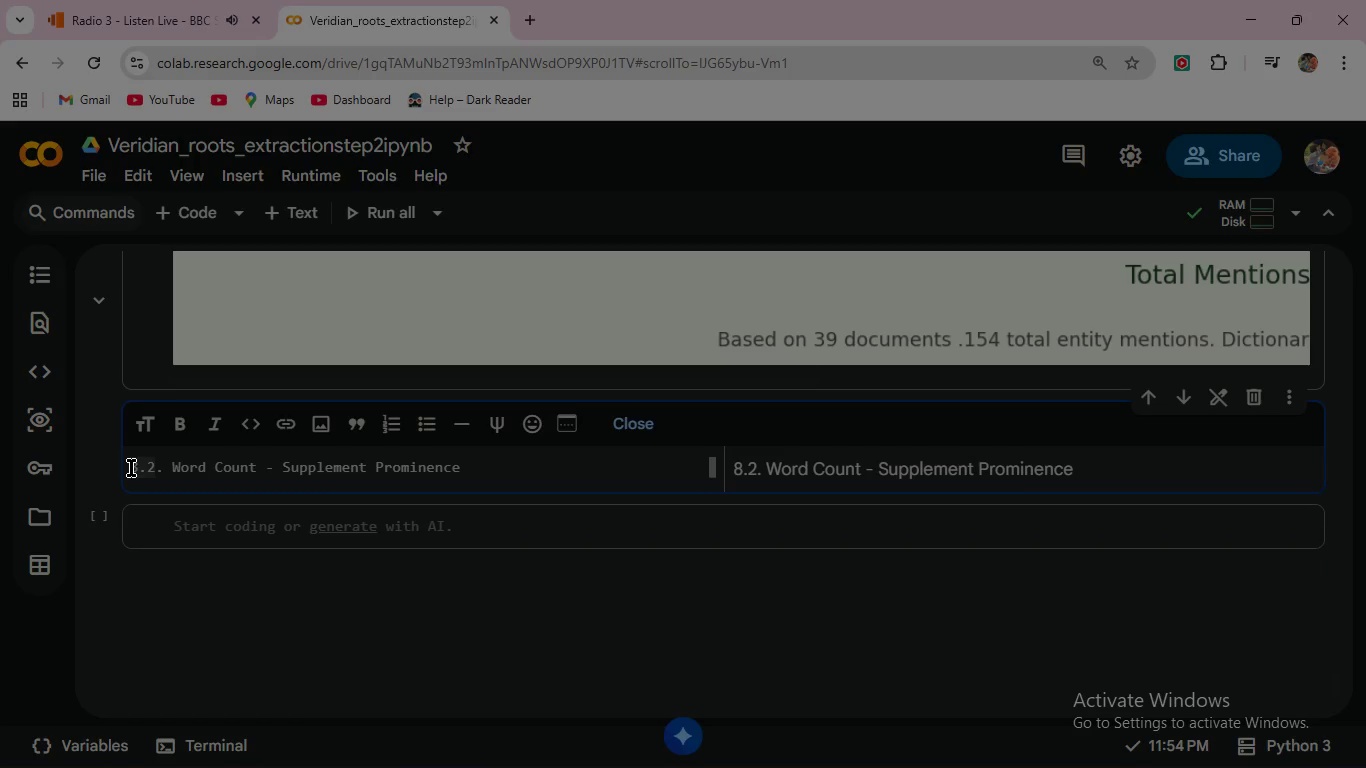 
key(Shift+3)
 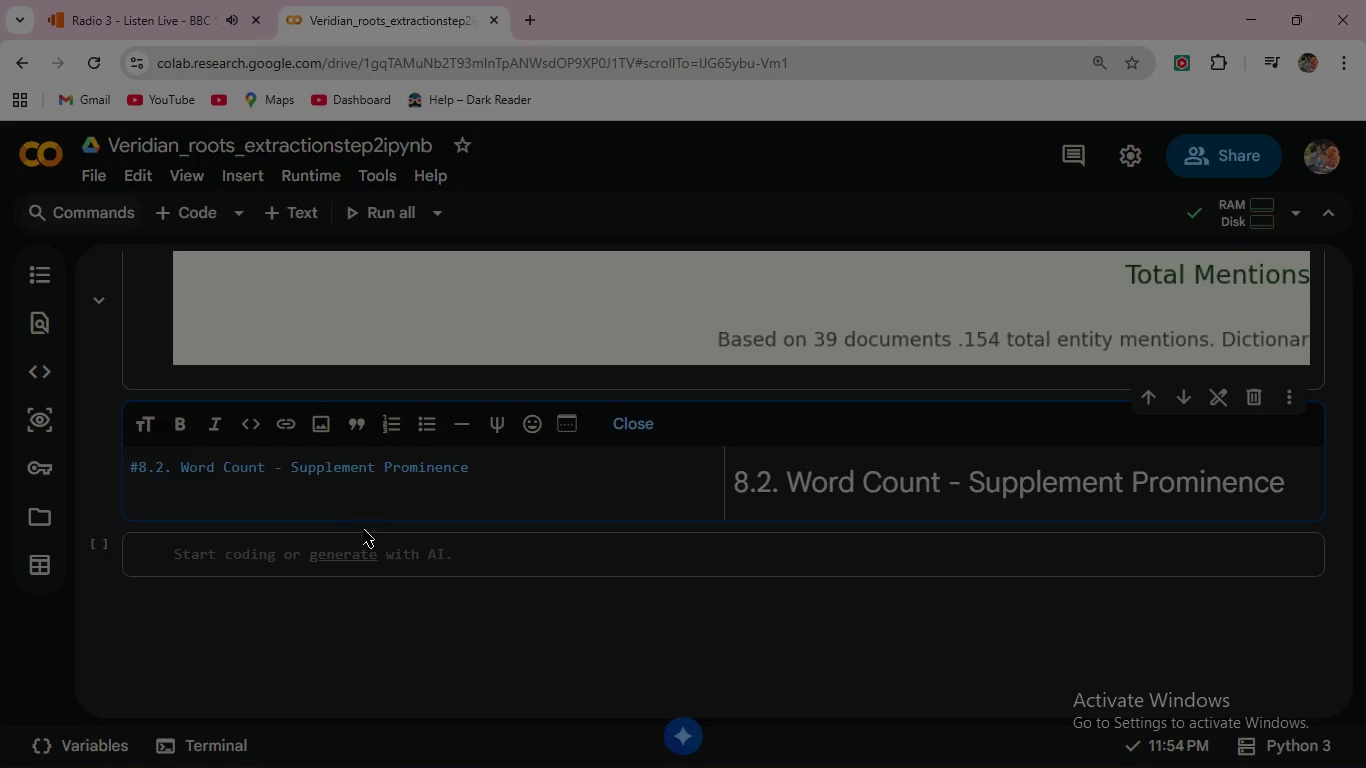 
left_click([375, 647])
 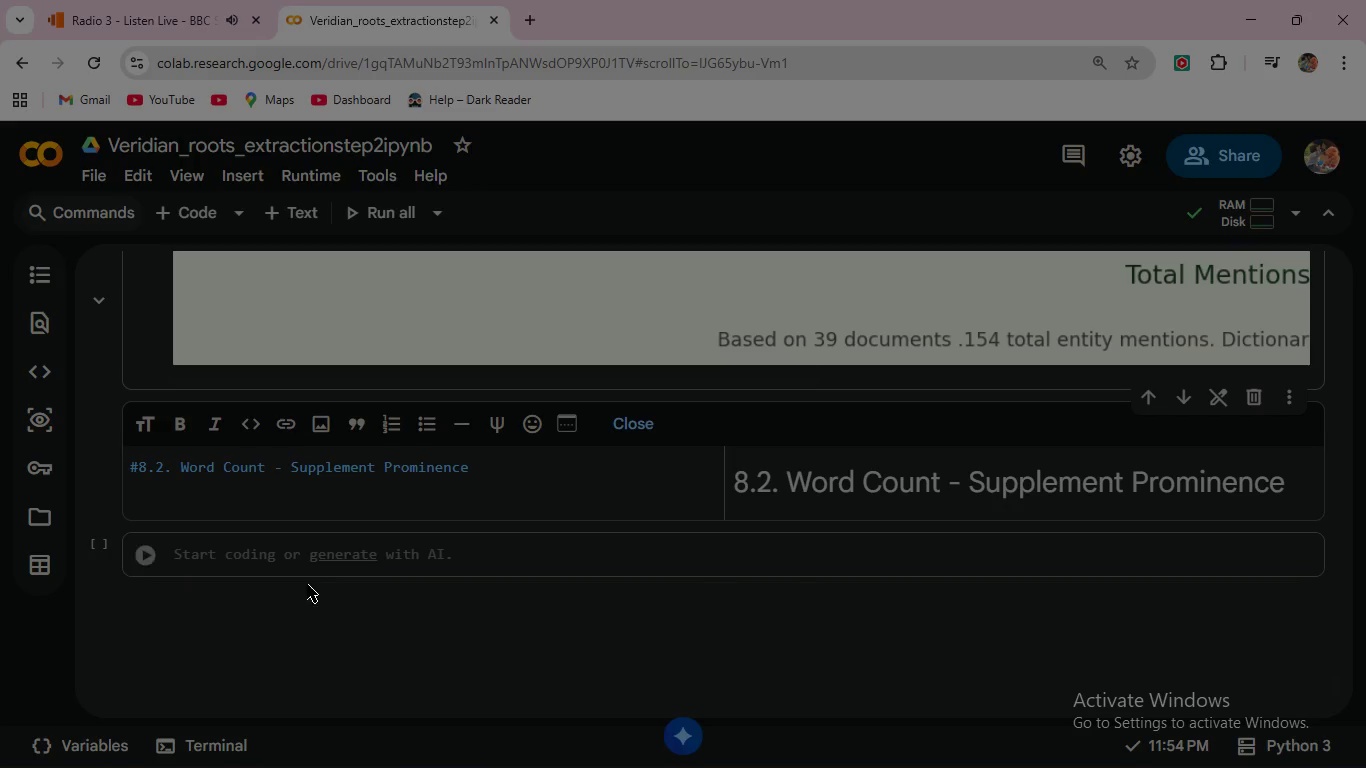 
left_click([287, 563])
 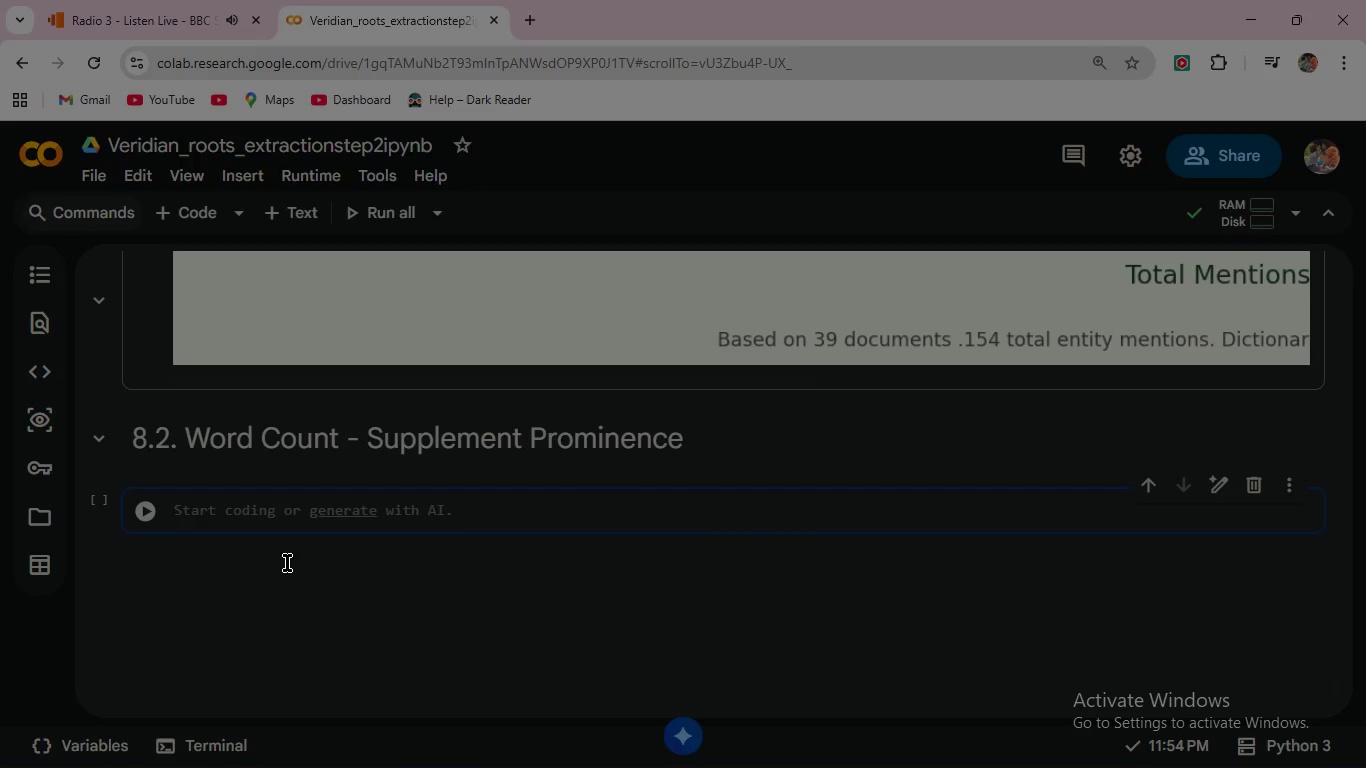 
left_click([271, 506])
 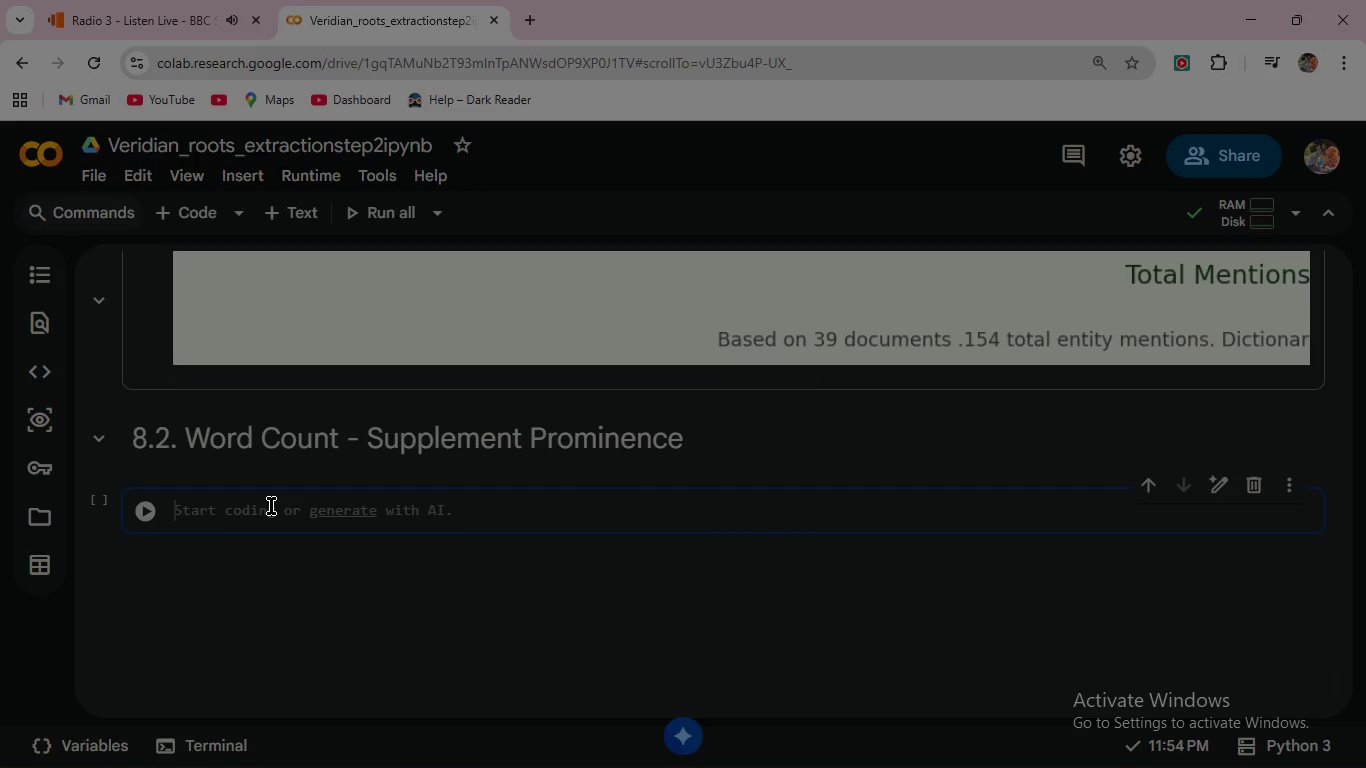 
type(#-----Word C)
 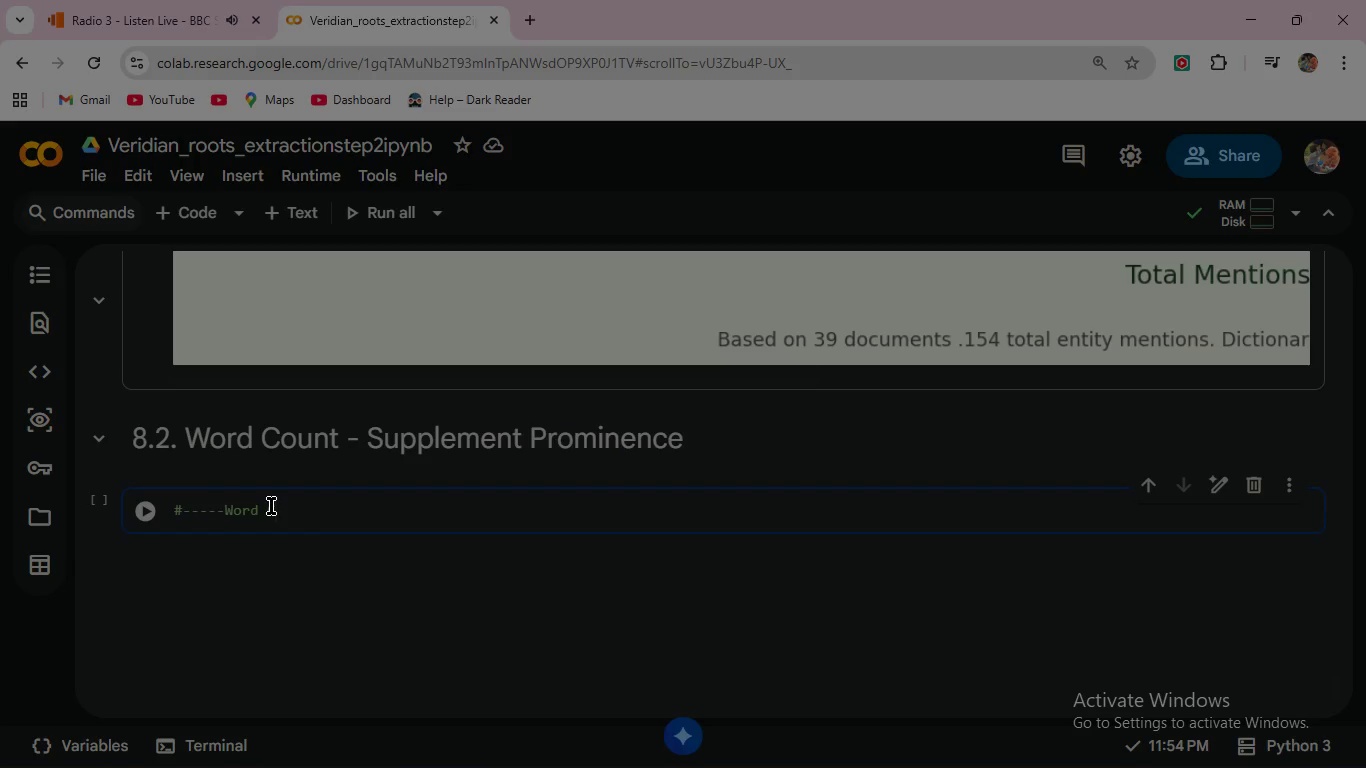 
double_click([296, 437])
 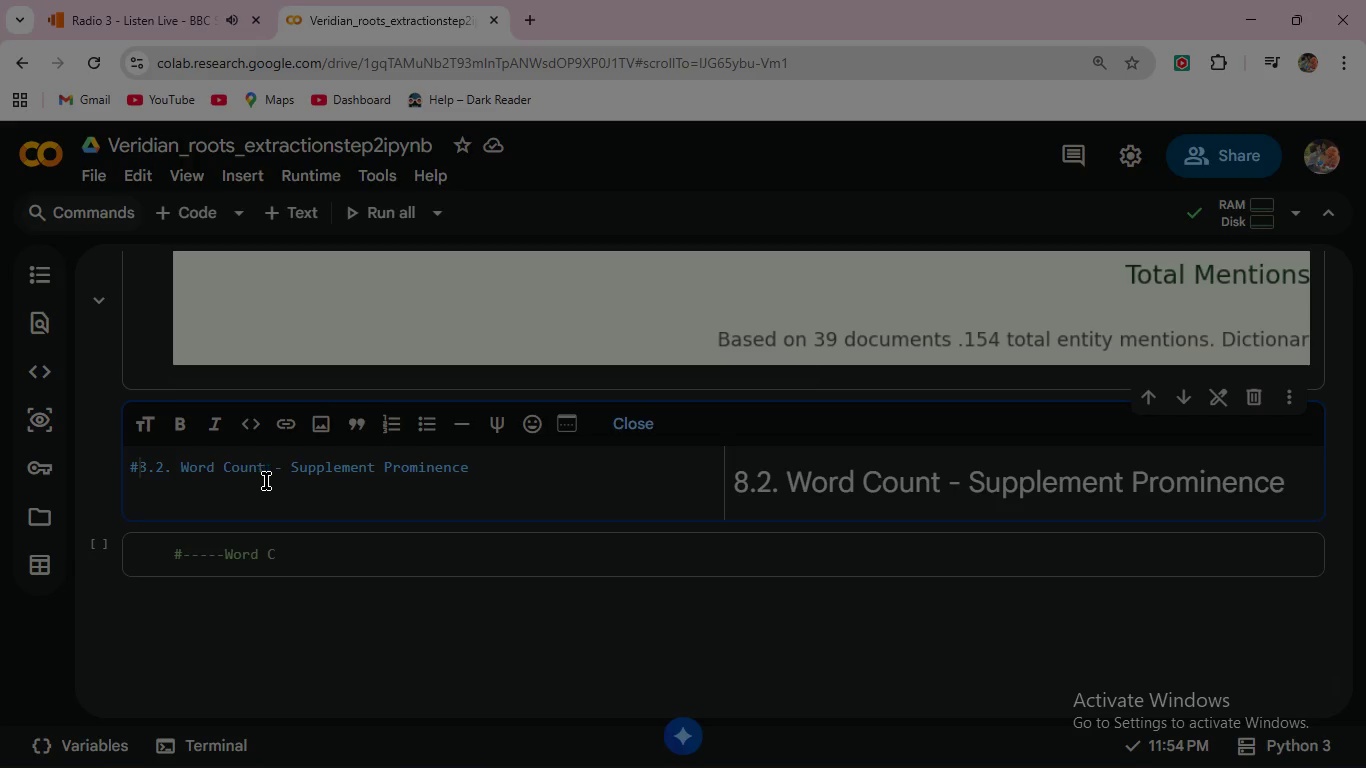 
left_click_drag(start_coordinate=[266, 472], to_coordinate=[232, 463])
 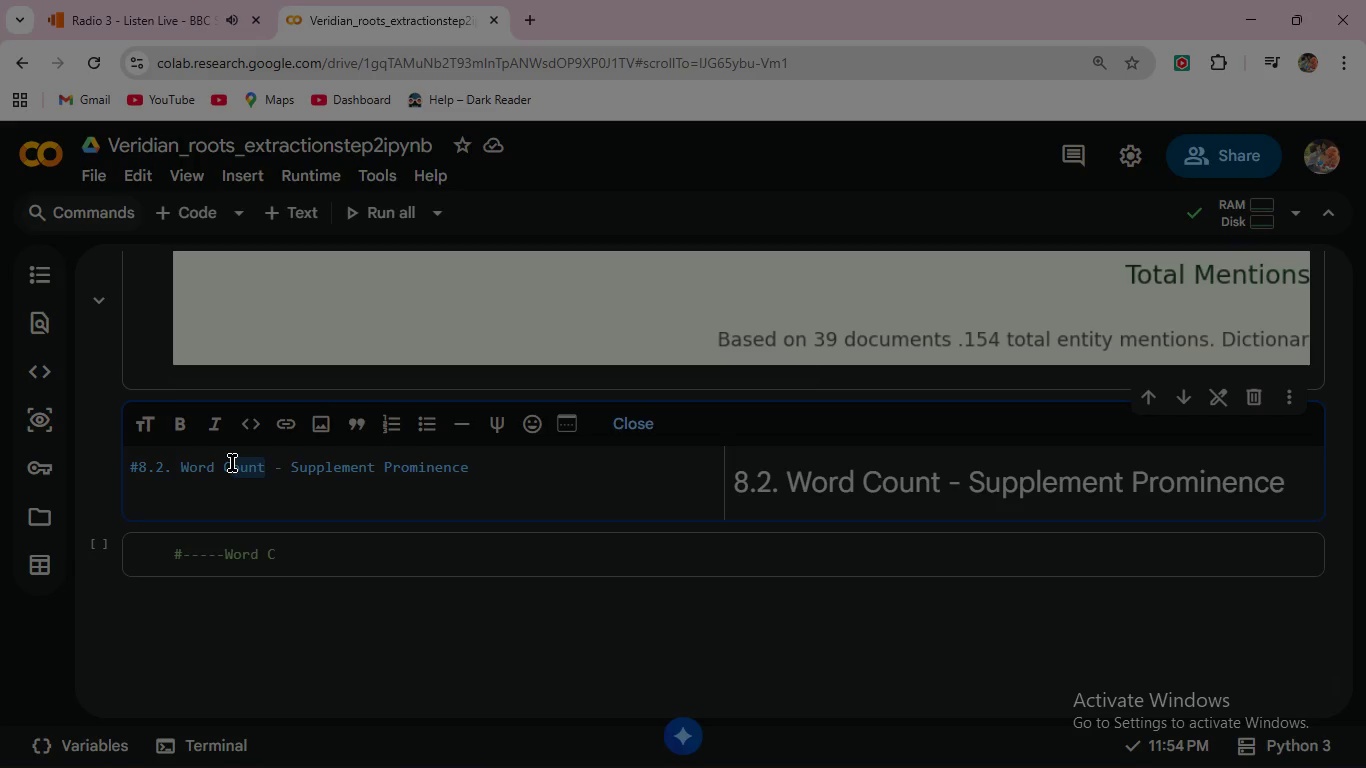 
key(Backspace)
type(loud)
 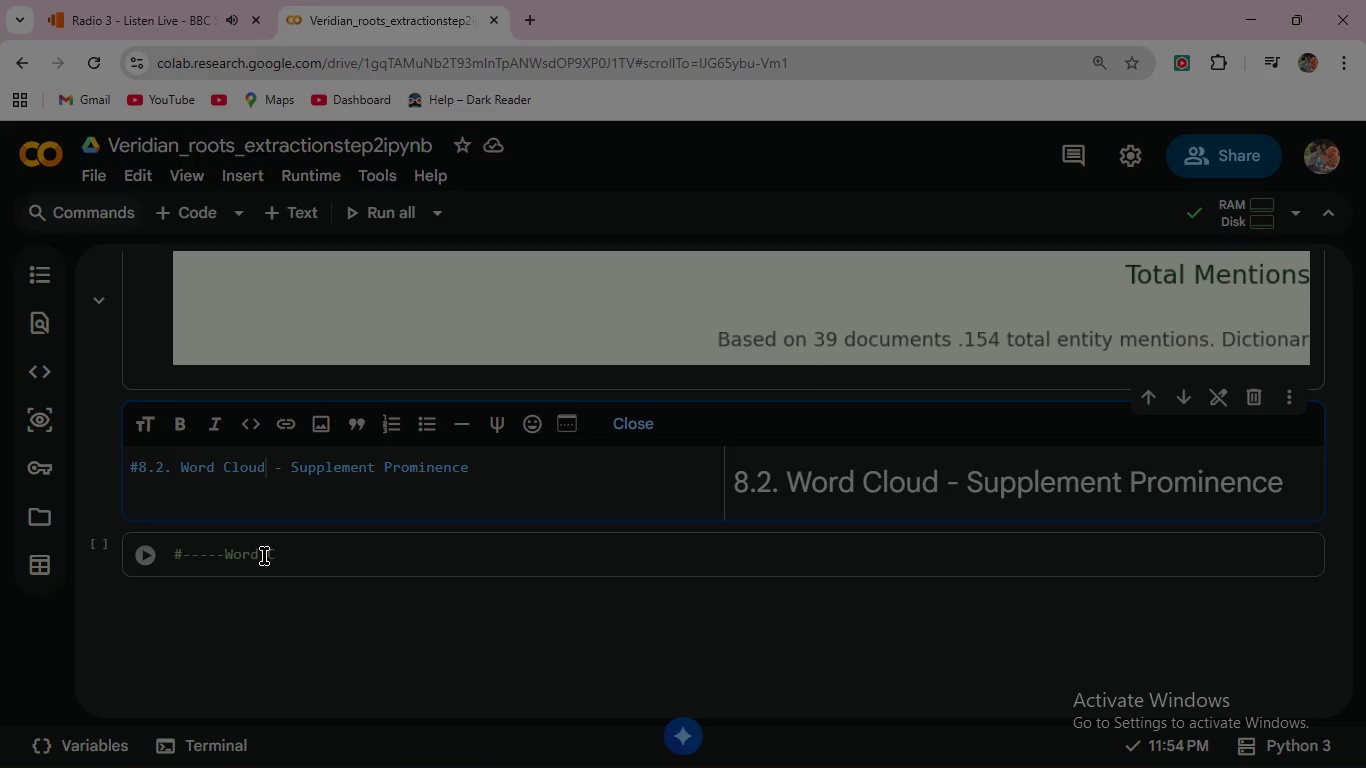 
left_click([283, 553])
 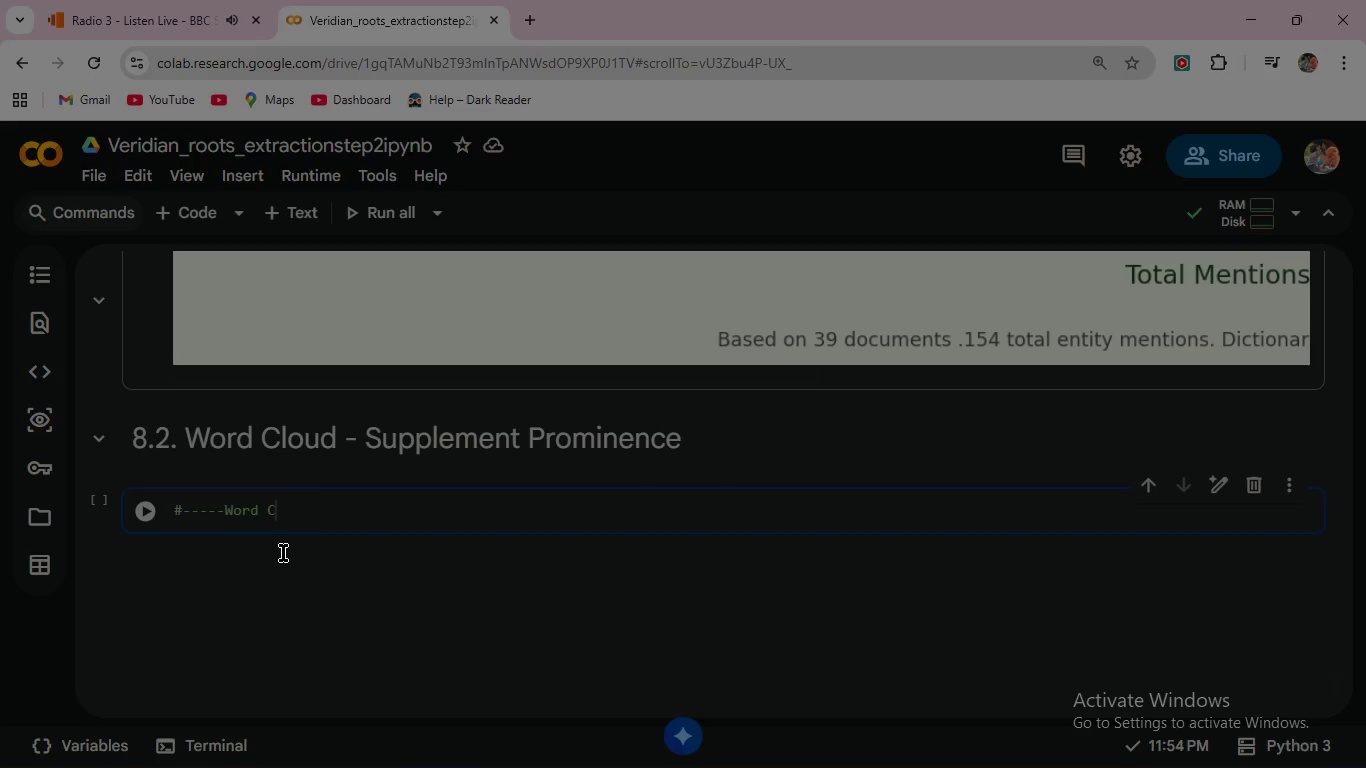 
type(loud)
 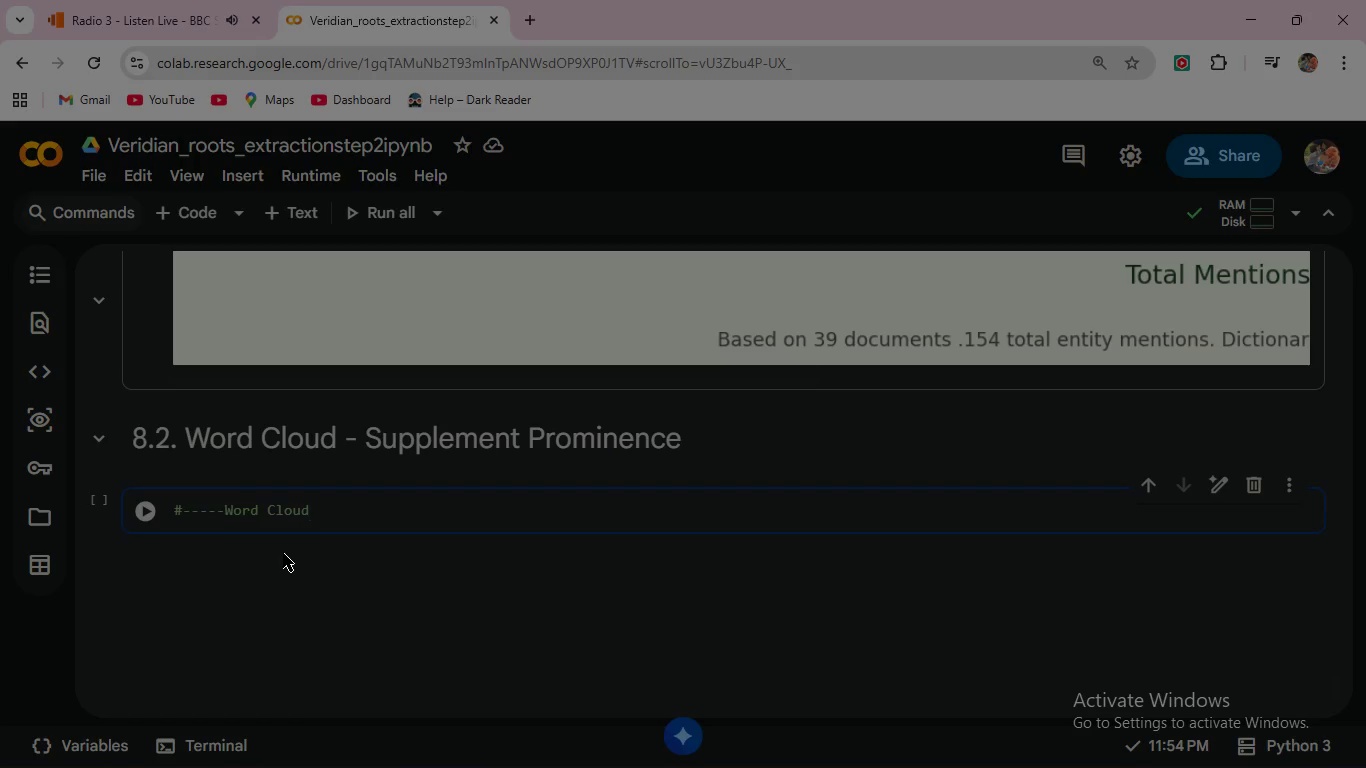 
hold_key(key=Minus, duration=1.12)
 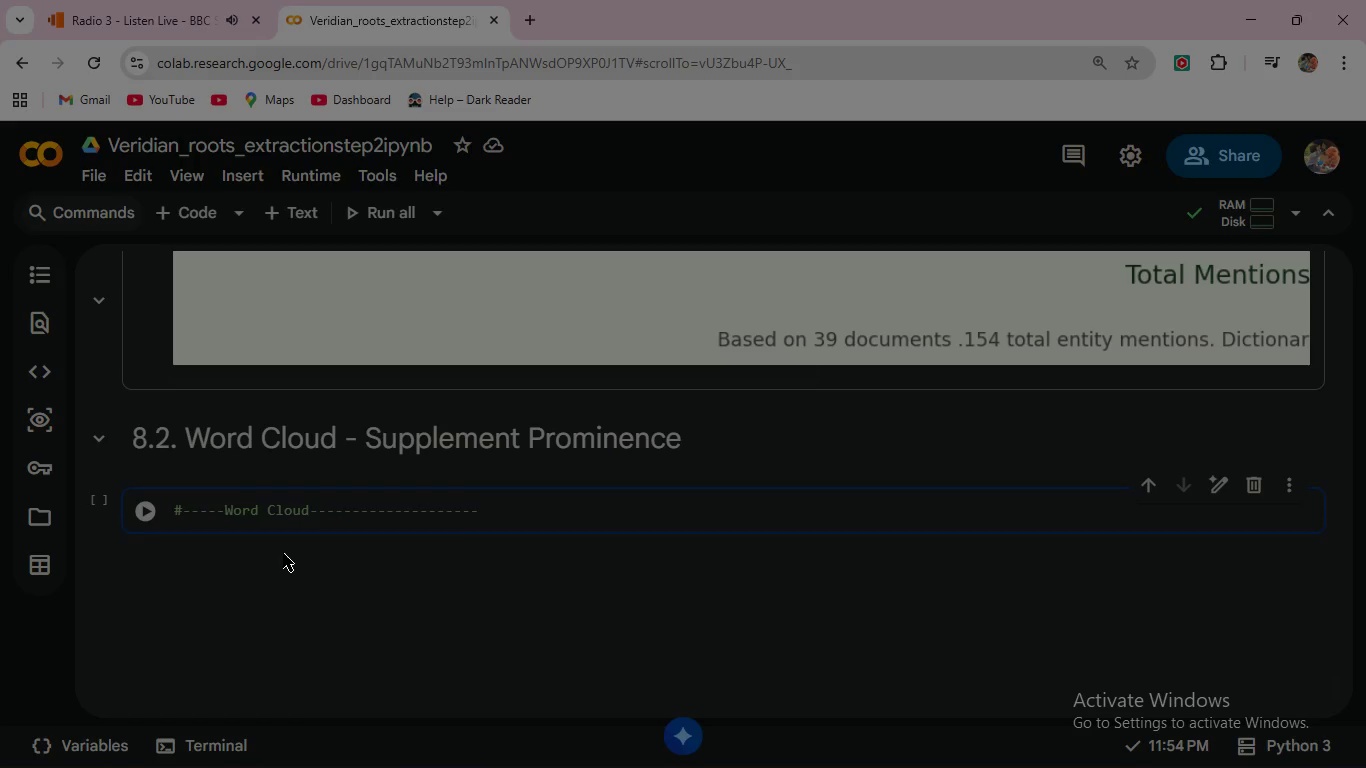 
key(Enter)
 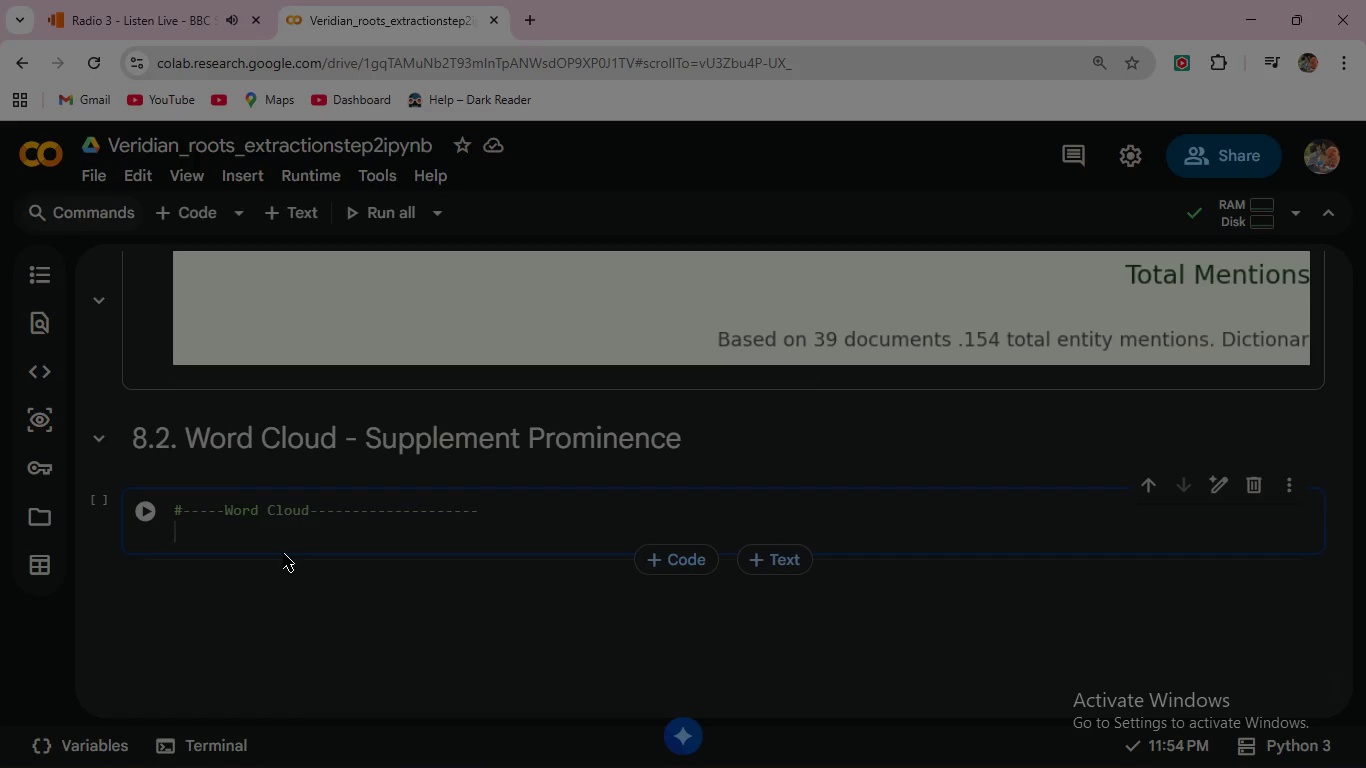 
key(Enter)
 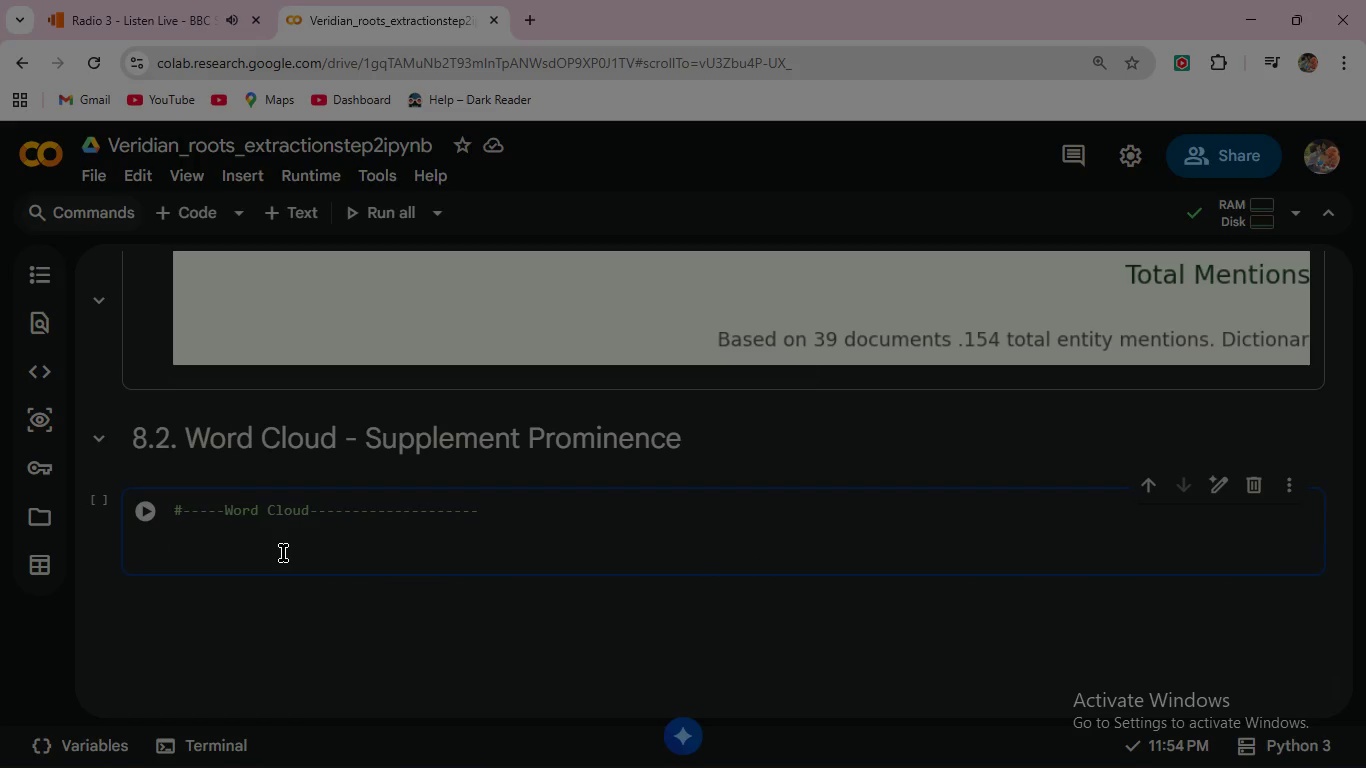 
type(from wordcloud import Word)
 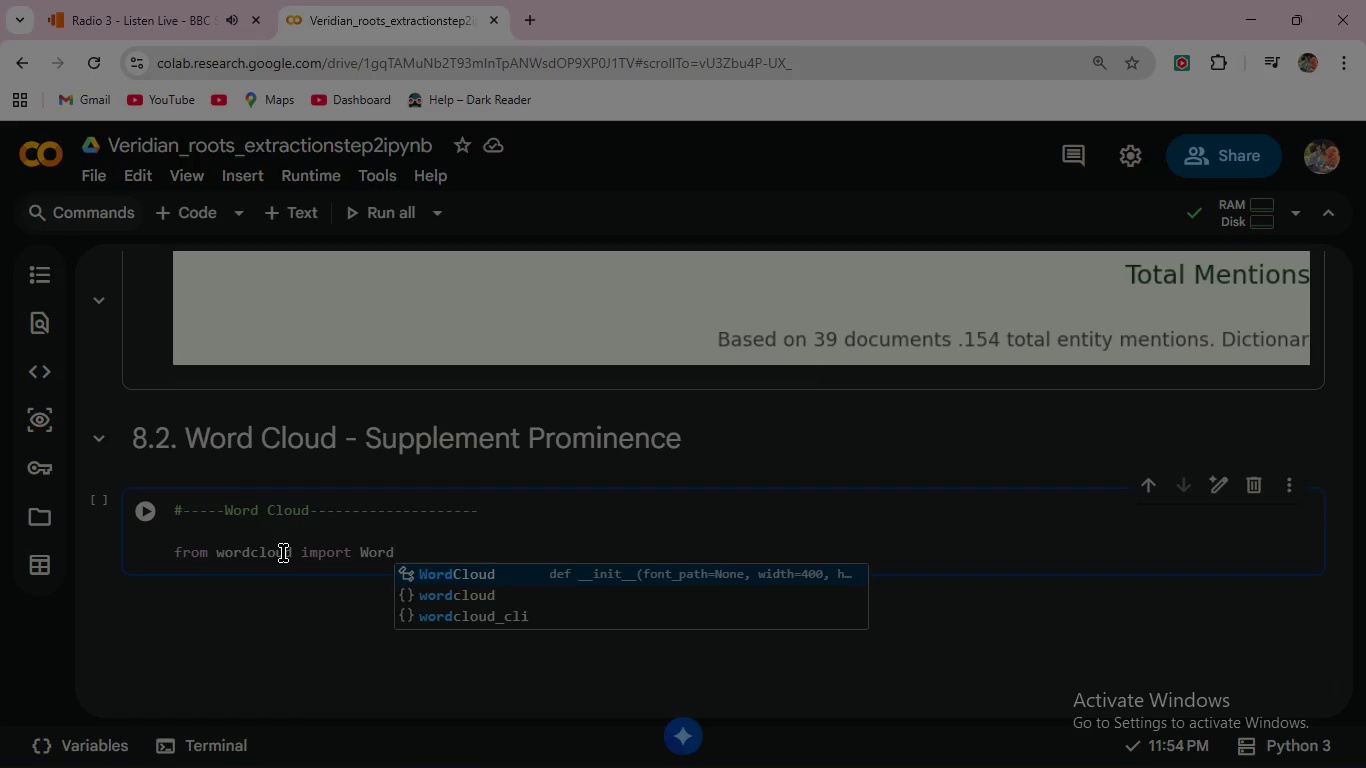 
key(Enter)
 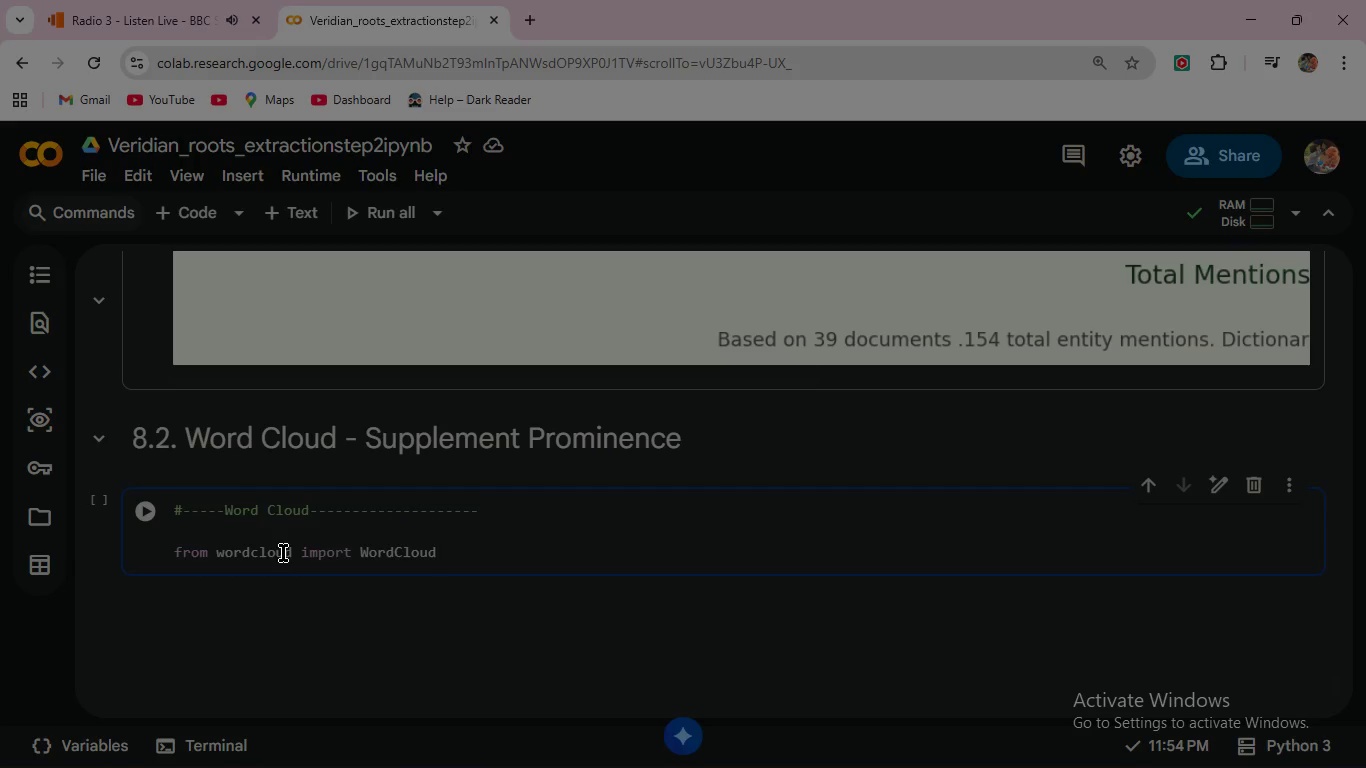 
wait(11.39)
 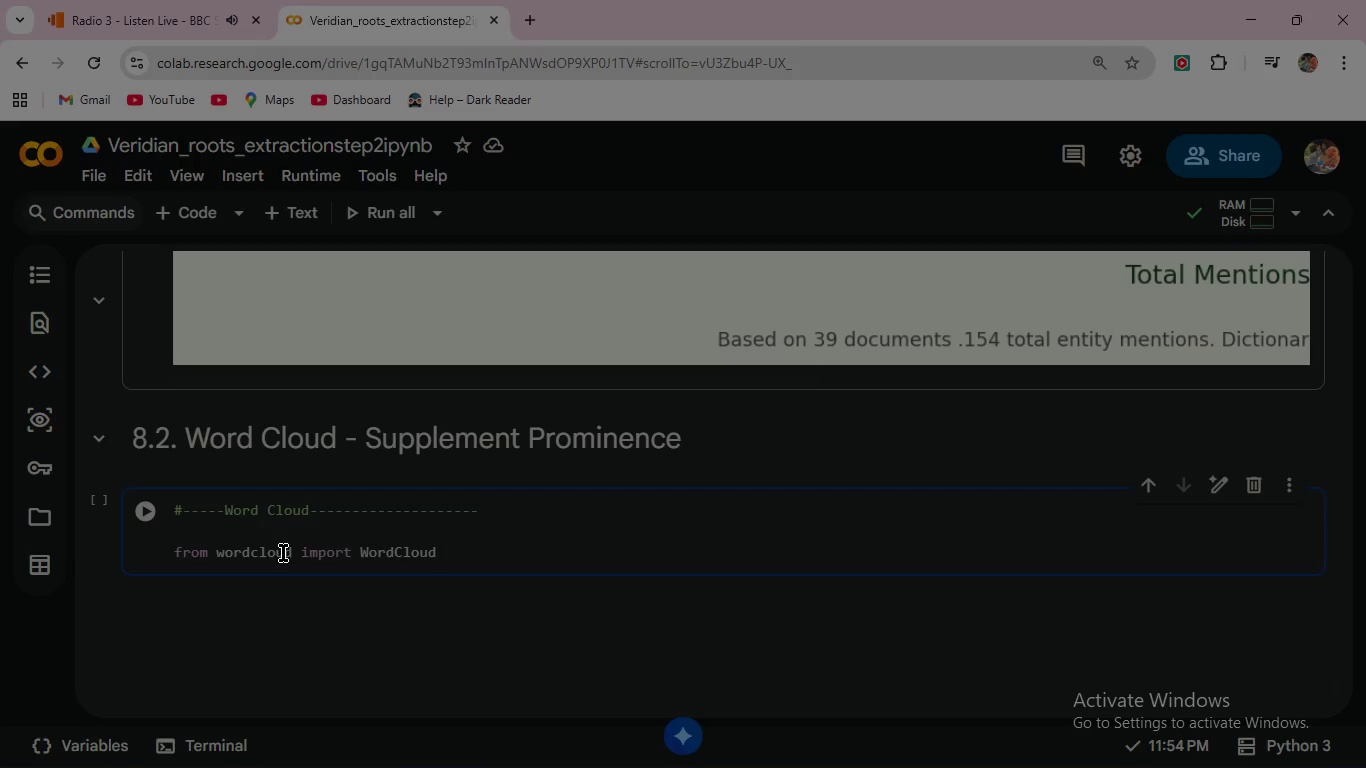 
key(Enter)
 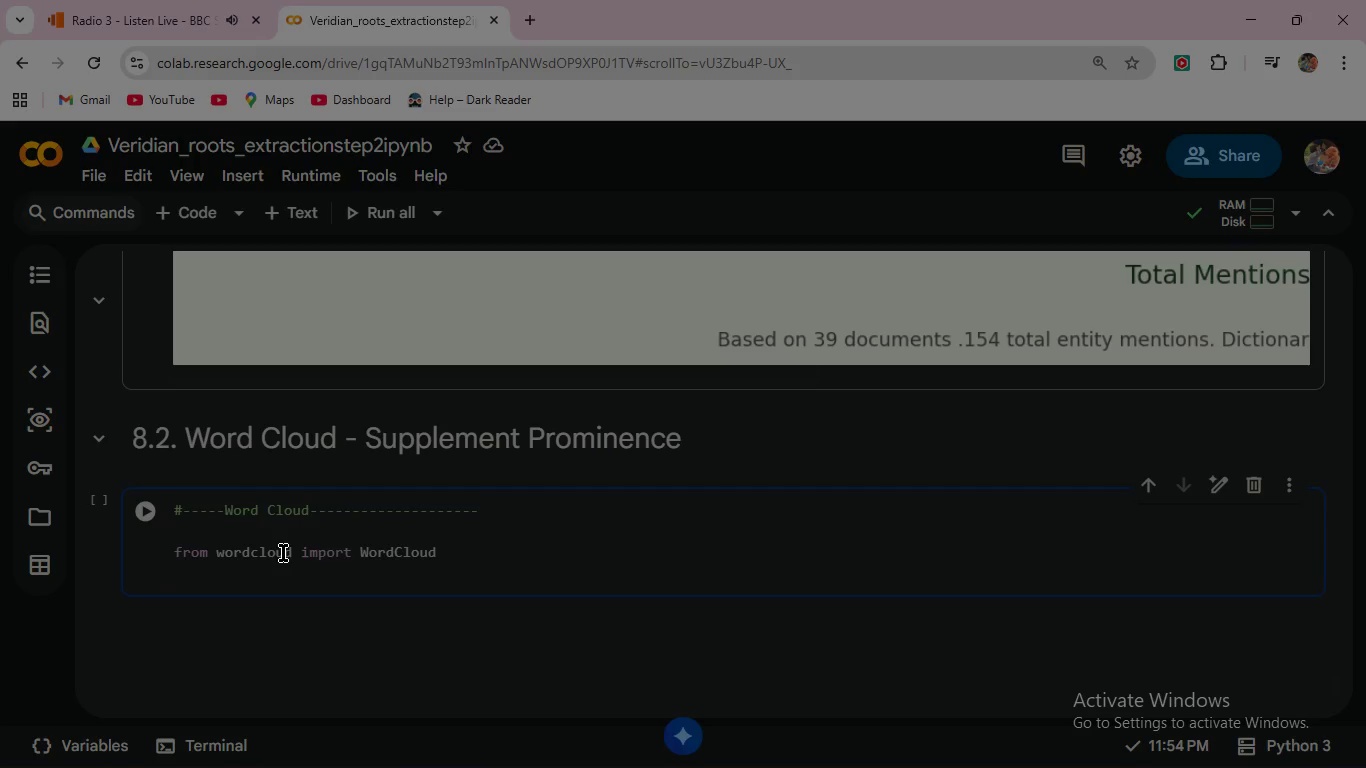 
type(from matplotlib.colors import )
 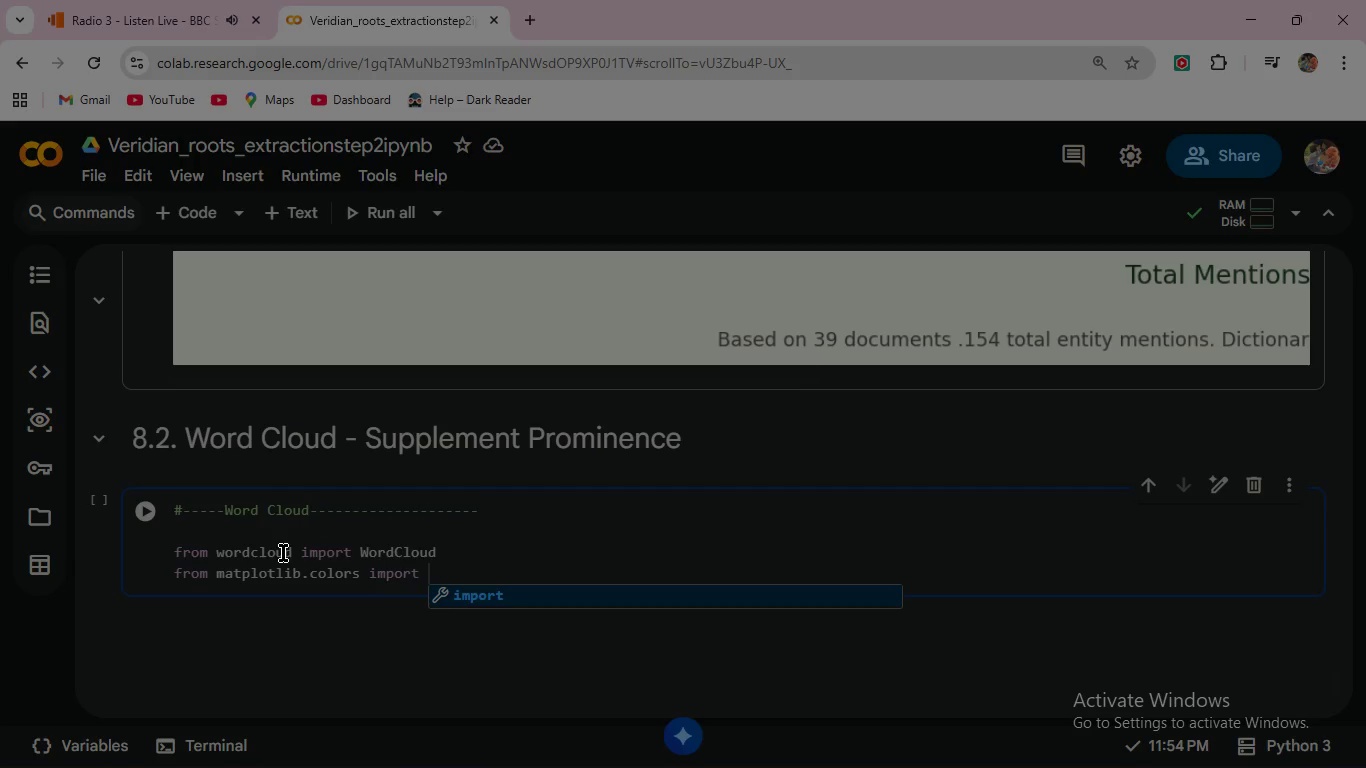 
type(Liner)
 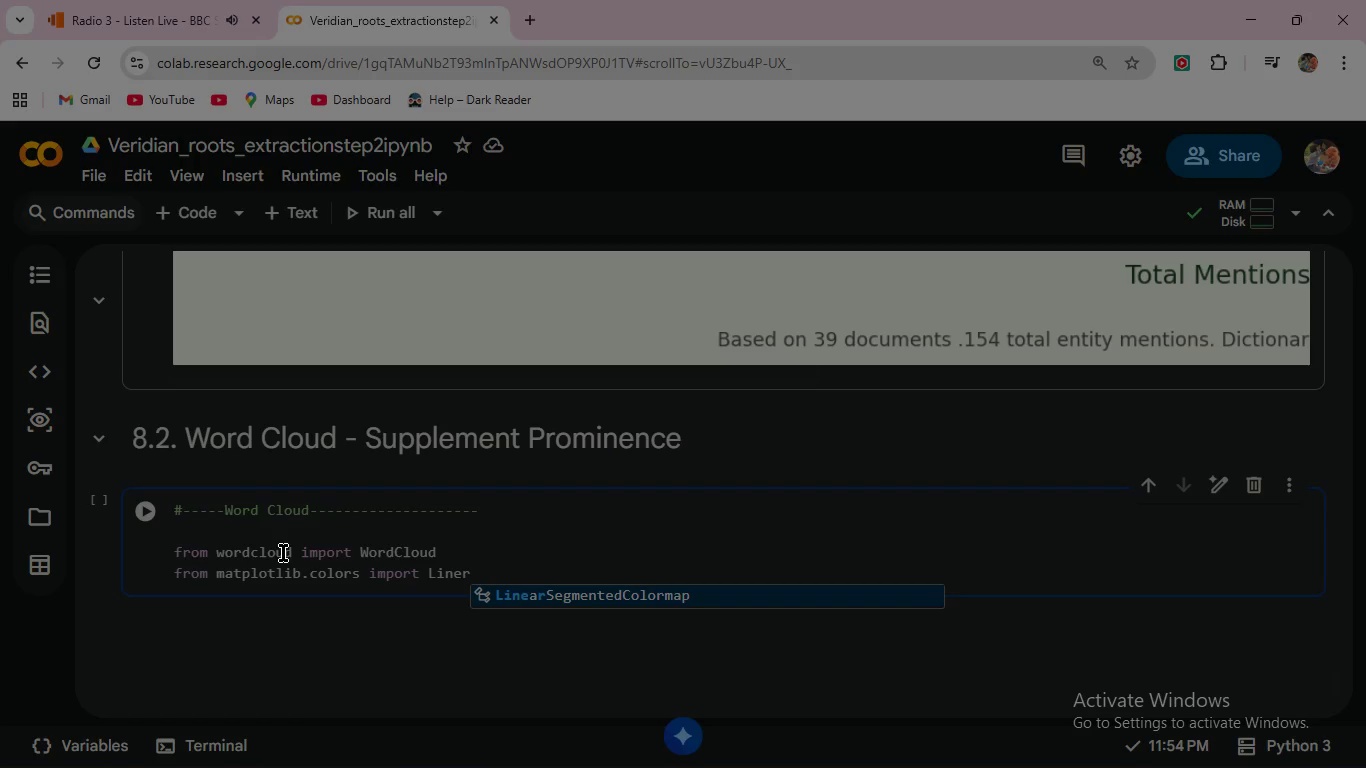 
key(Enter)
 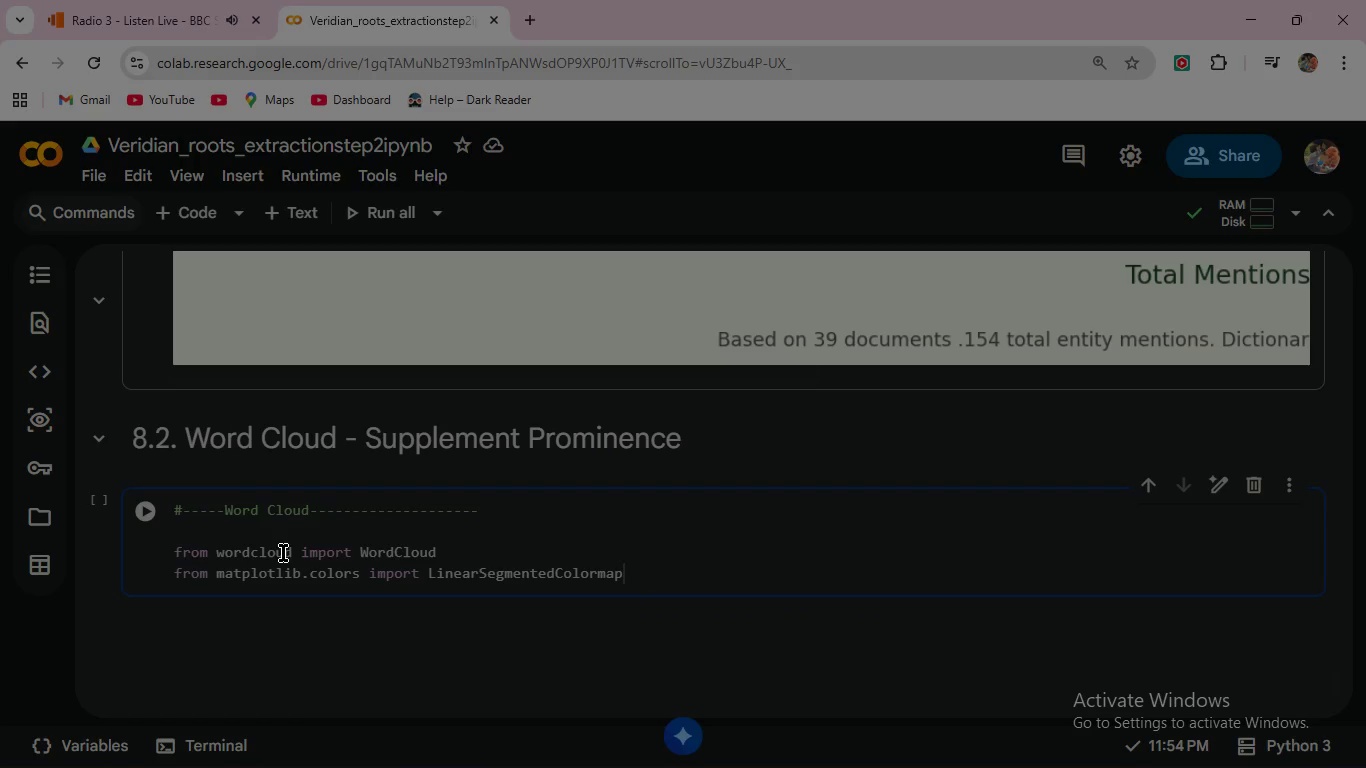 
key(Enter)
 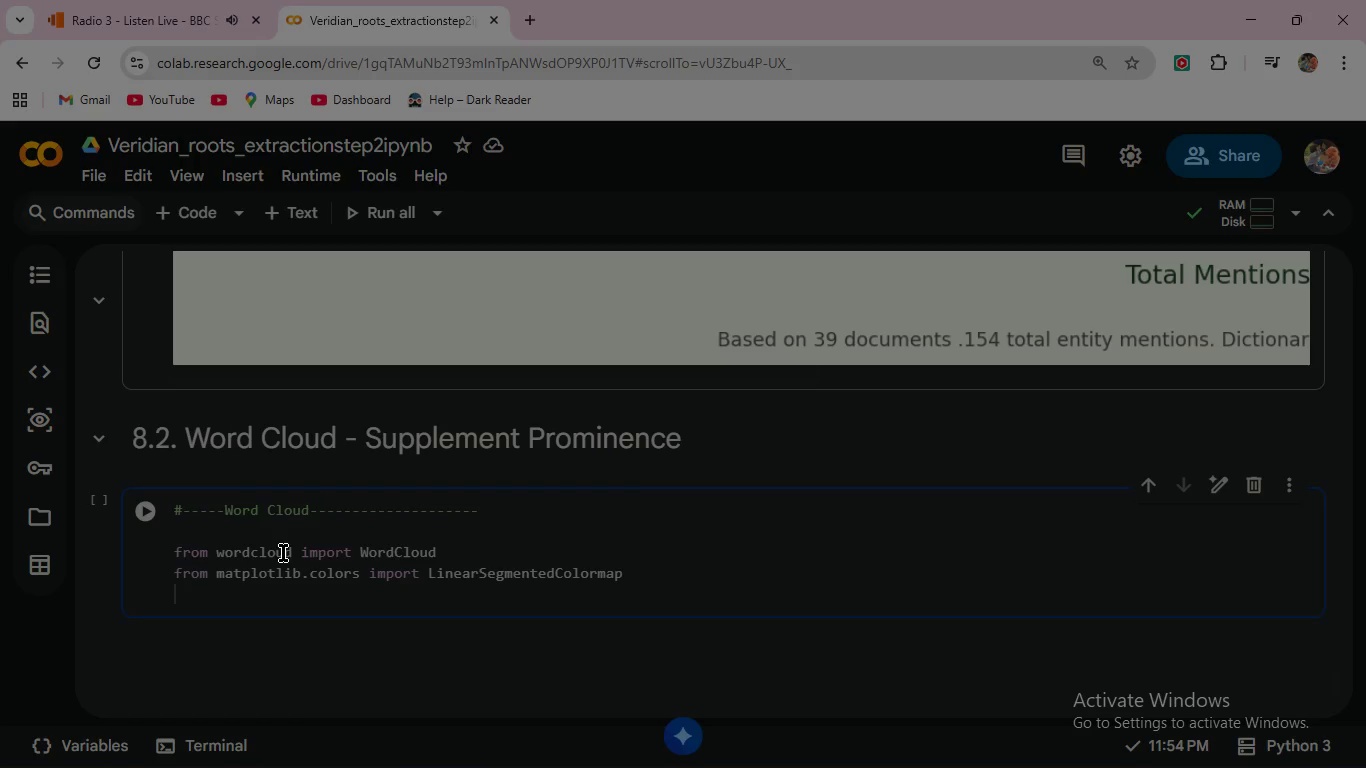 
key(Enter)
 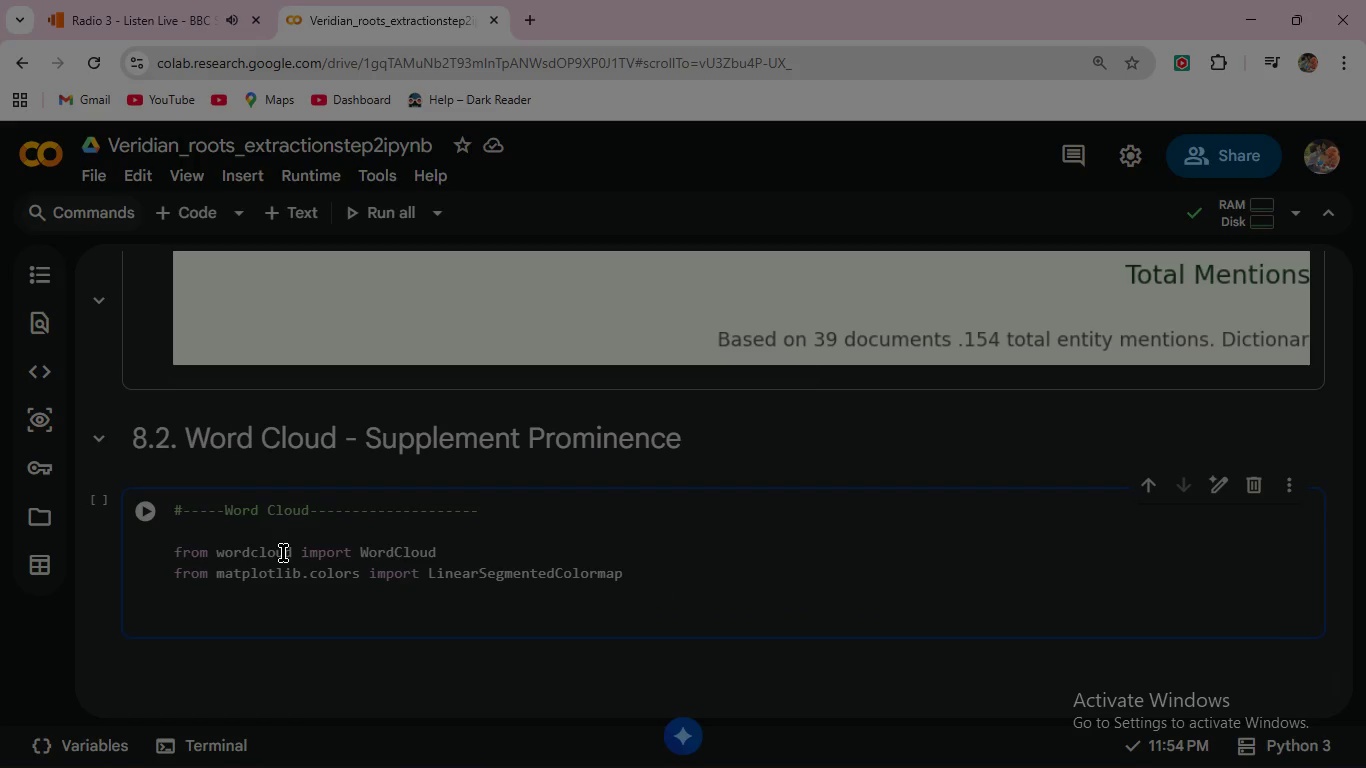 
type(#Build frequency dictionary for word cloud (use normalized canonical names )
 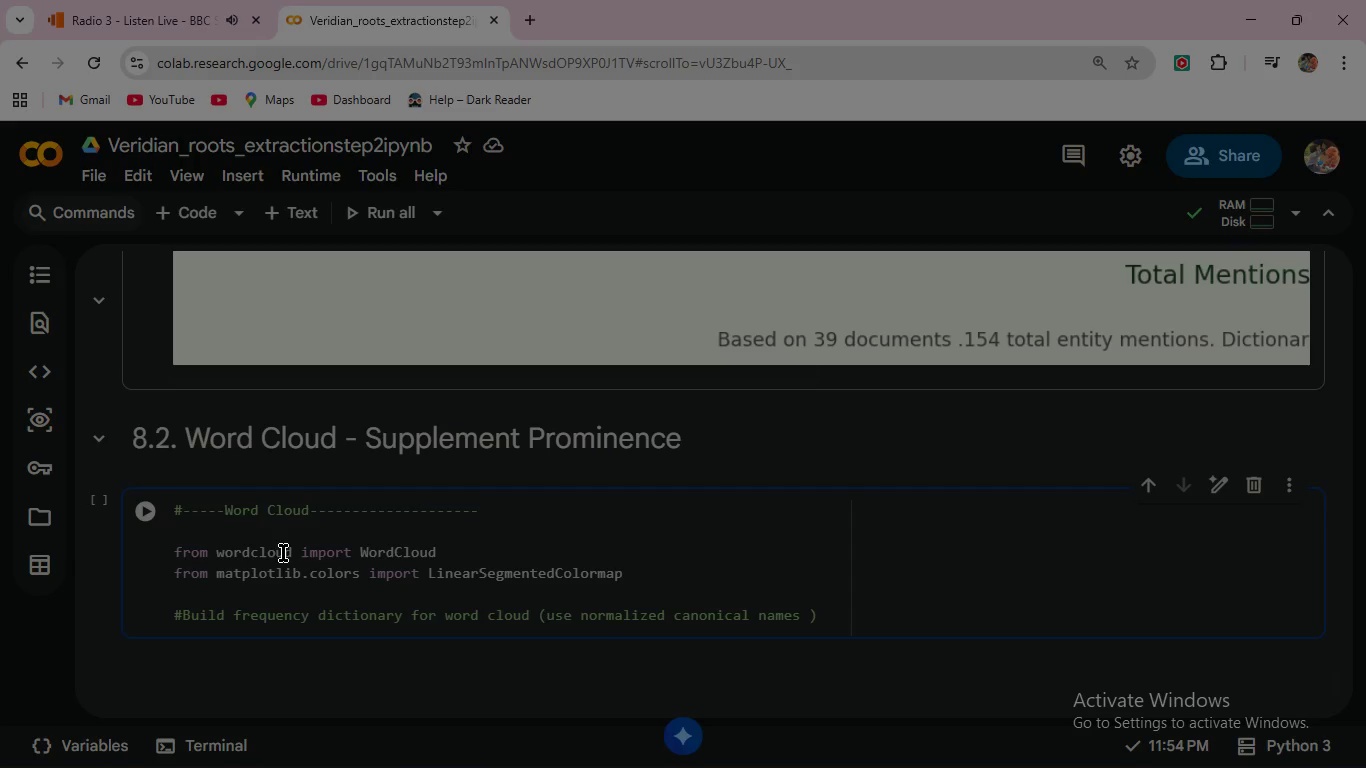 
left_click([1257, 28])